 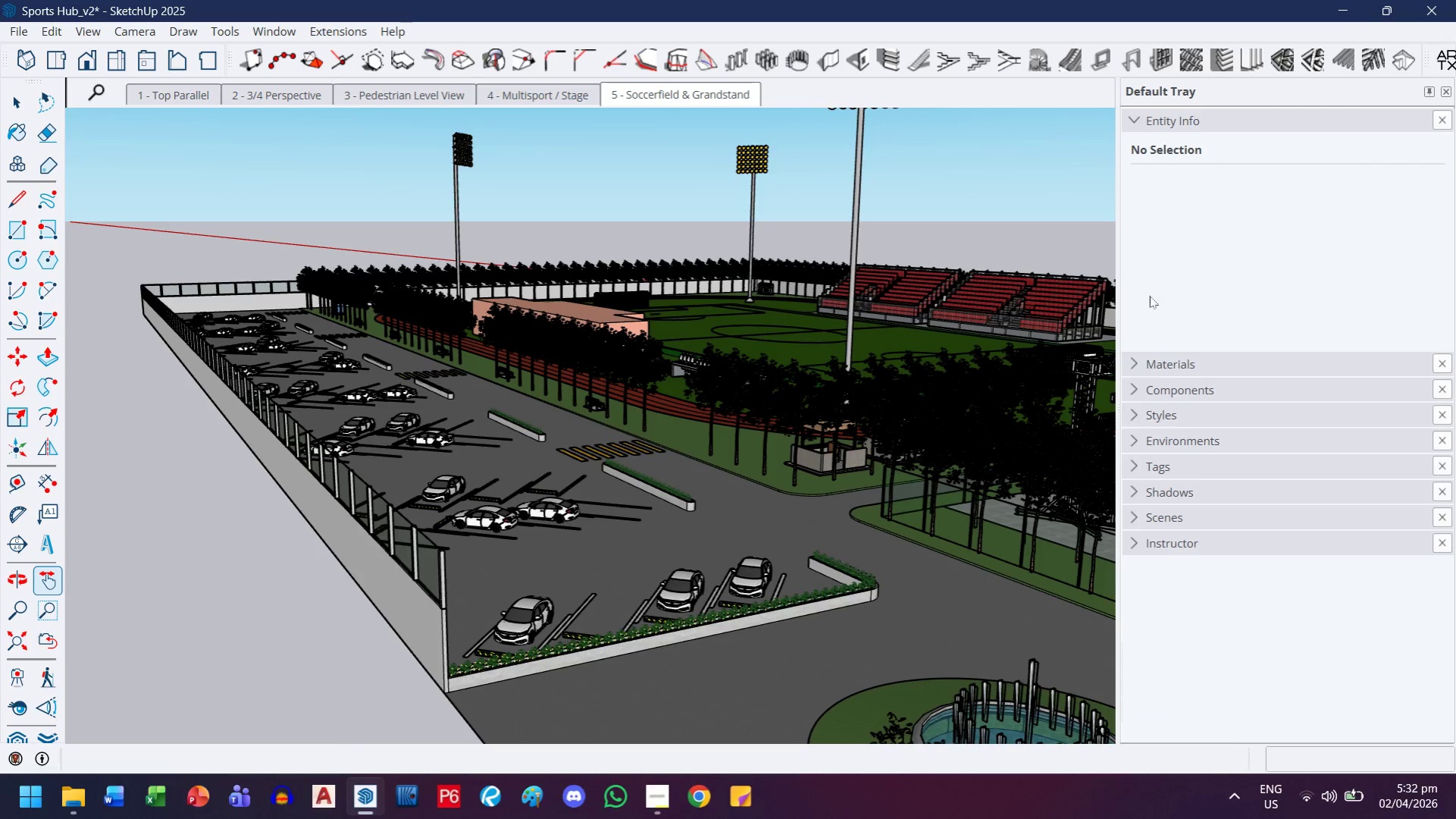 
left_click_drag(start_coordinate=[1148, 522], to_coordinate=[1246, 583])
 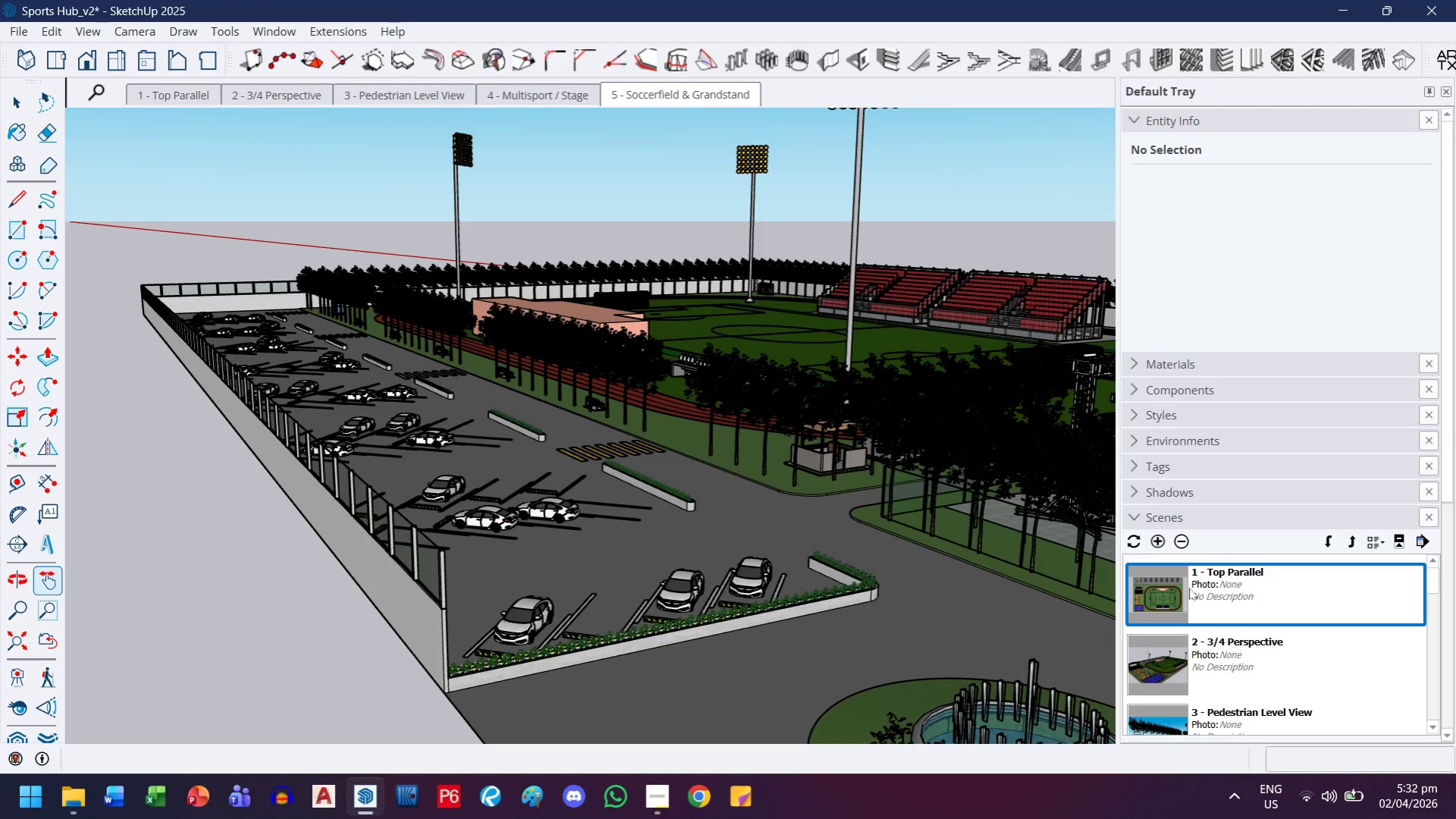 
left_click([1246, 583])
 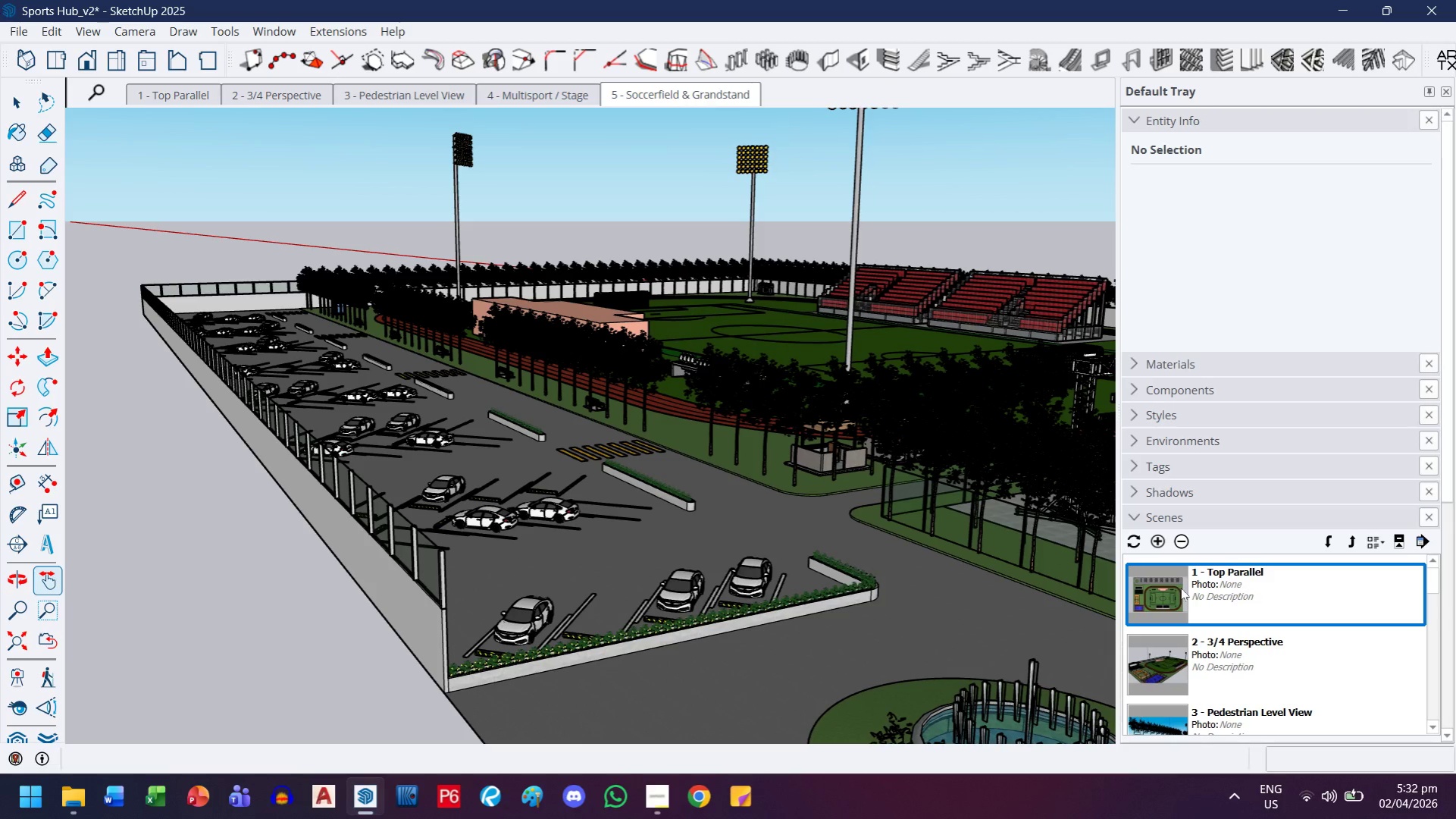 
scroll: coordinate [1251, 603], scroll_direction: up, amount: 7.0
 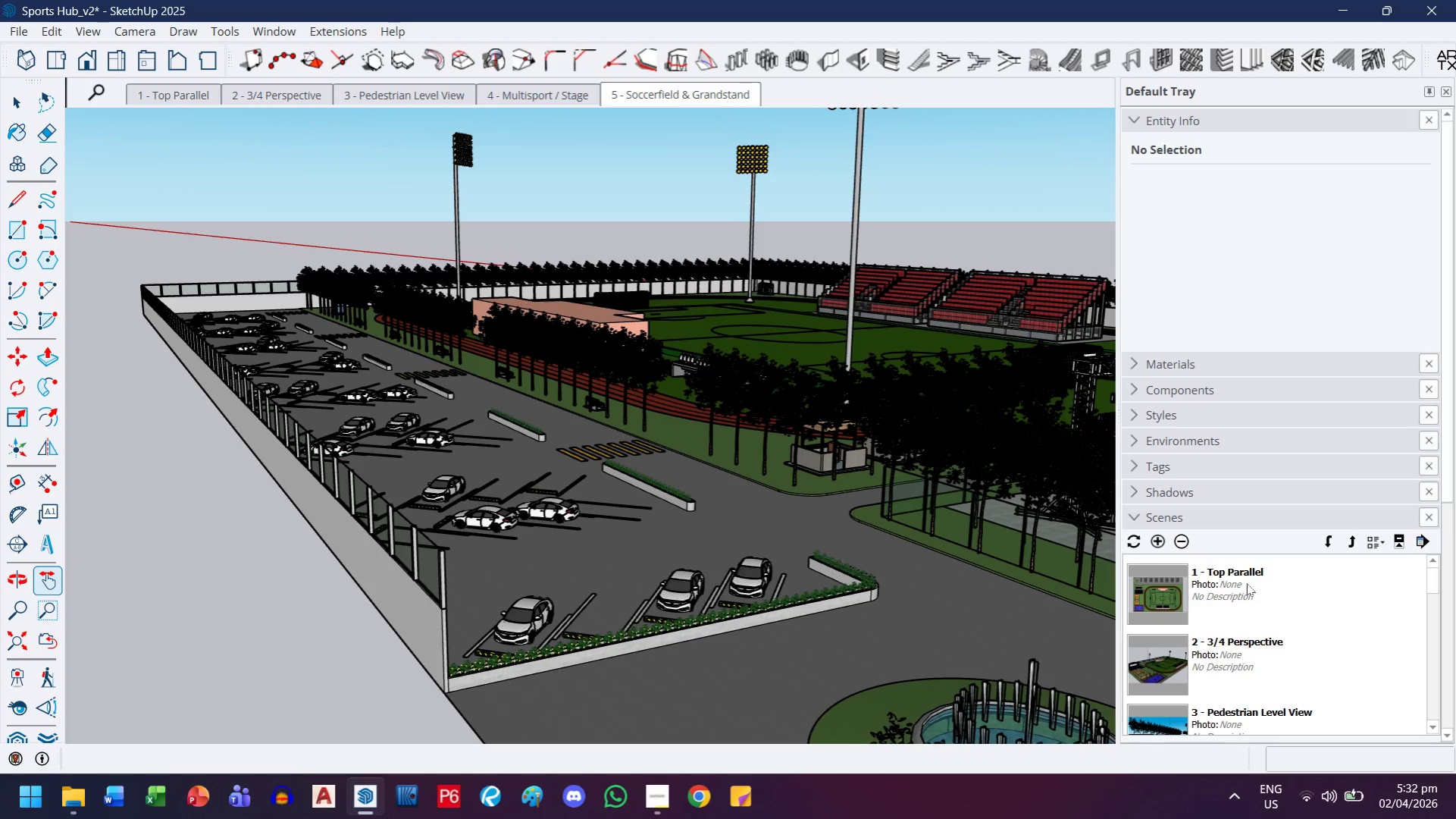 
double_click([1179, 588])
 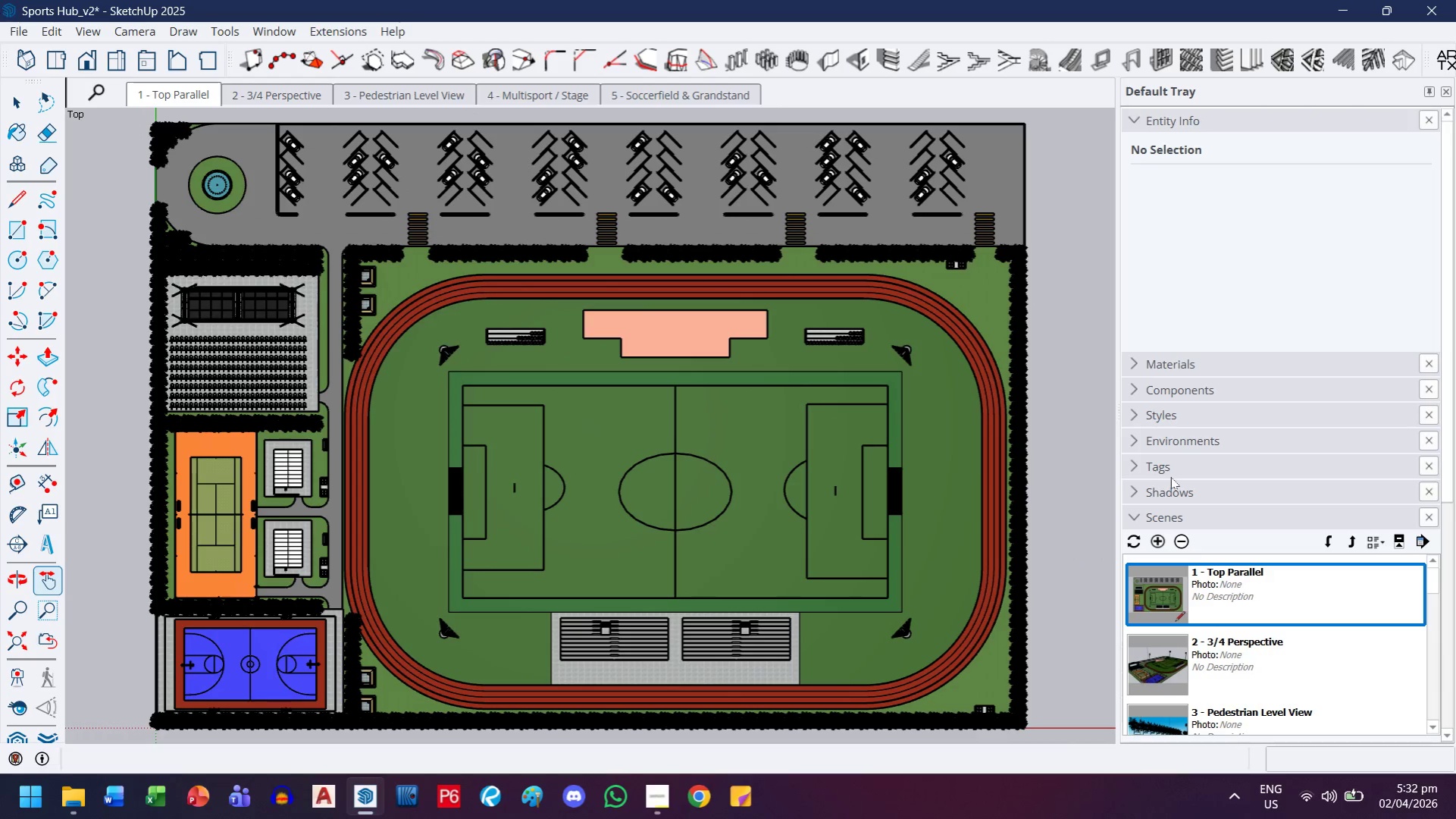 
scroll: coordinate [1316, 617], scroll_direction: down, amount: 1.0
 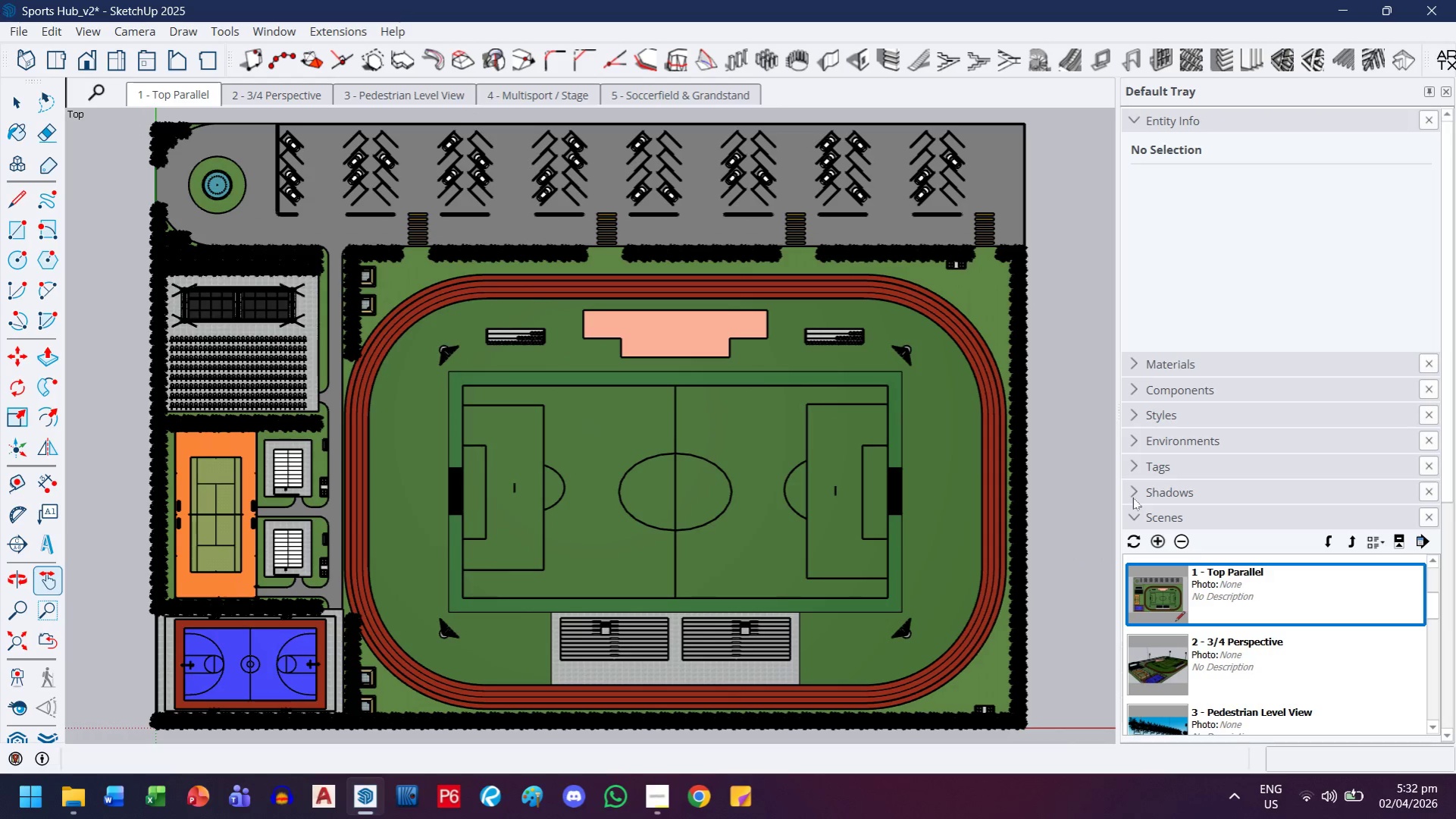 
left_click([1141, 438])
 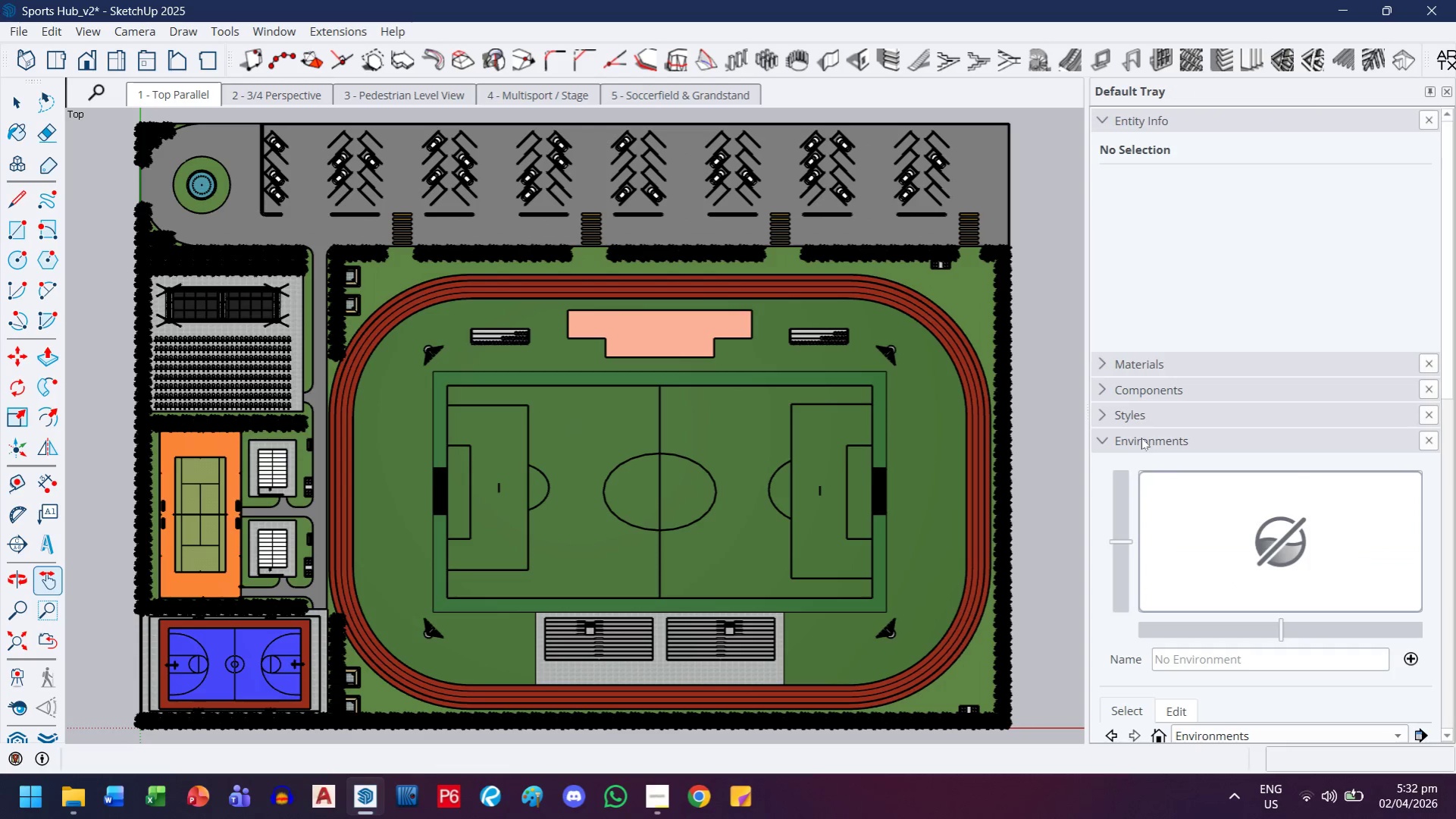 
left_click([1134, 438])
 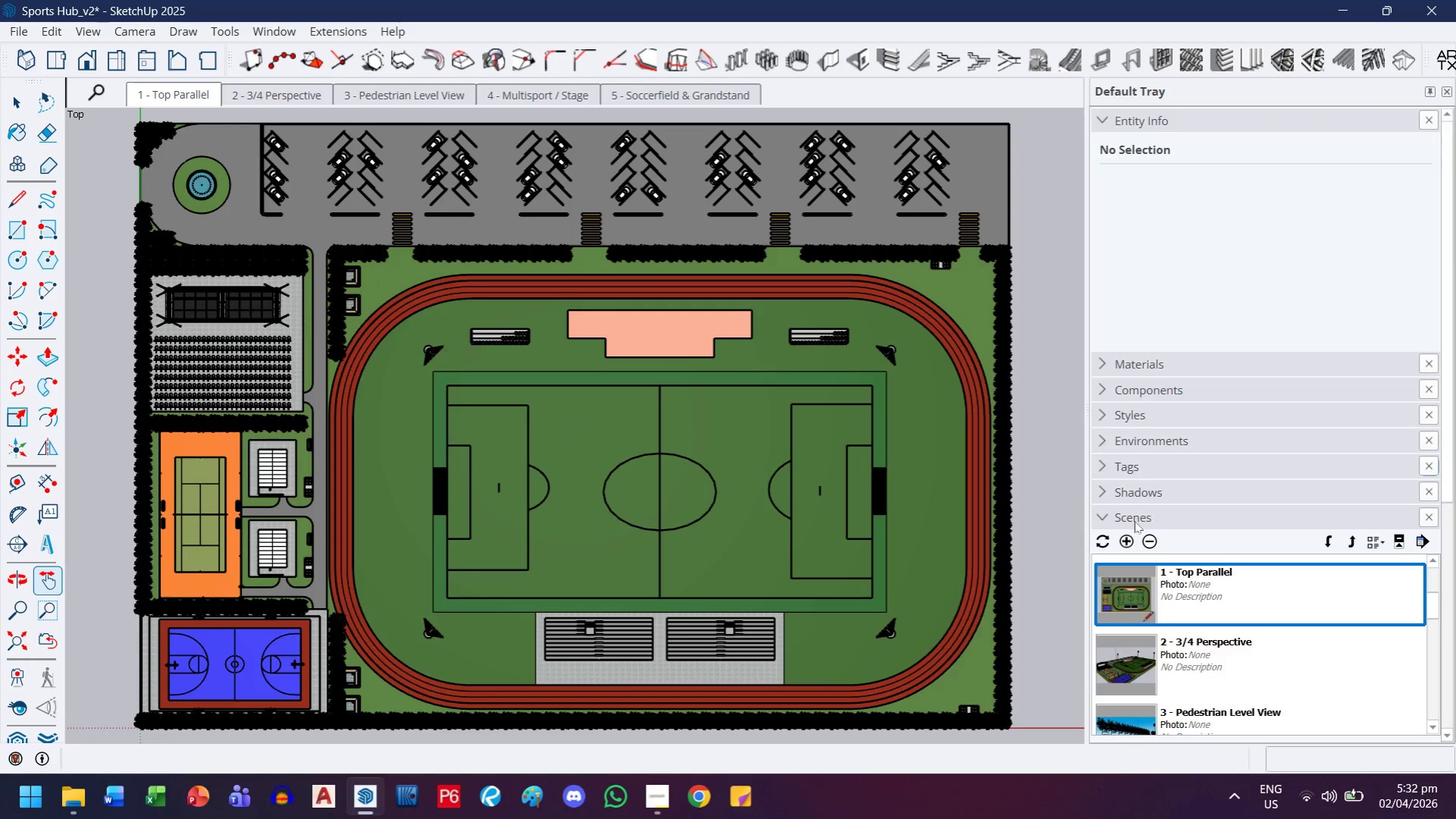 
scroll: coordinate [1112, 423], scroll_direction: down, amount: 2.0
 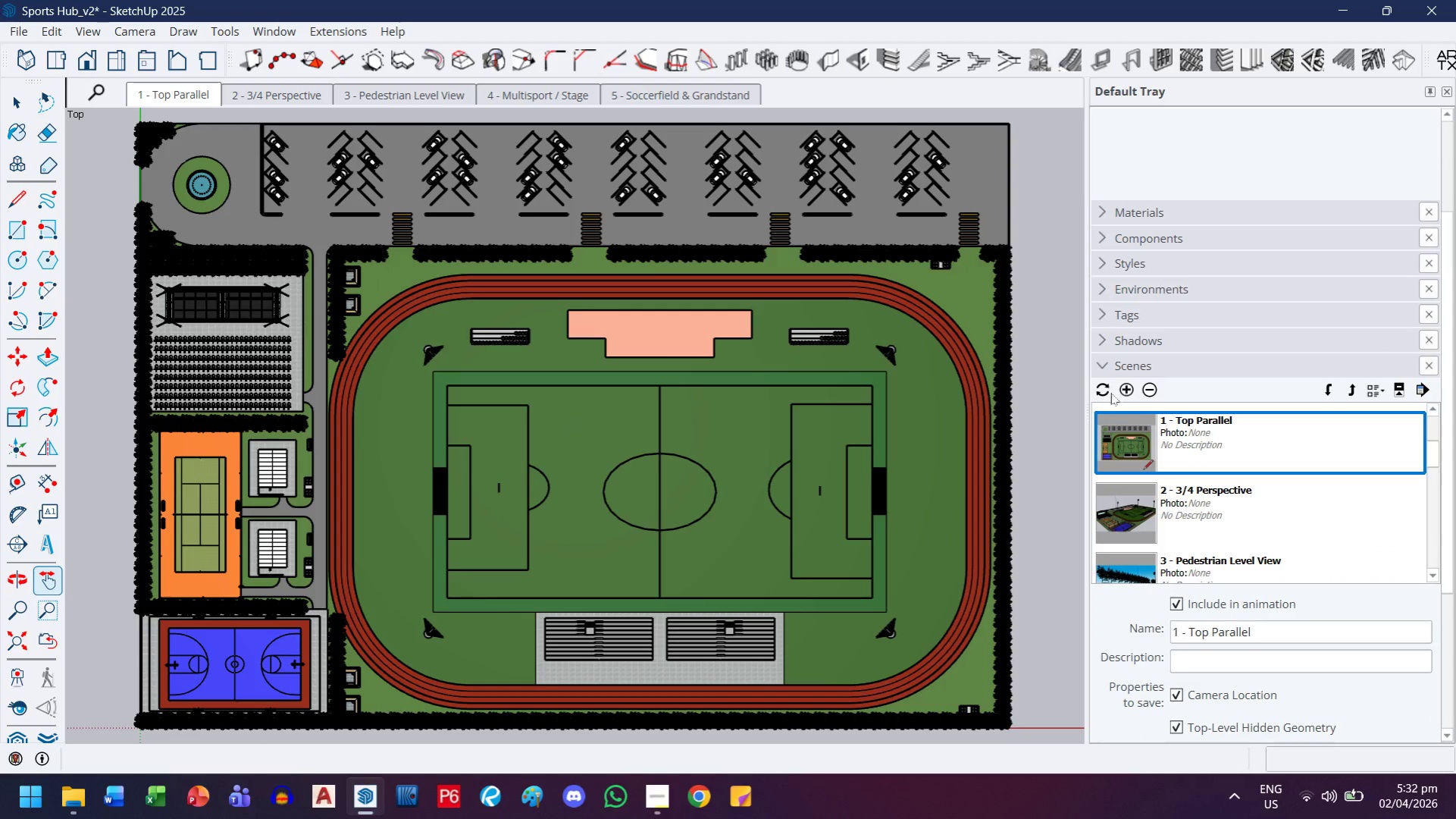 
left_click([1100, 366])
 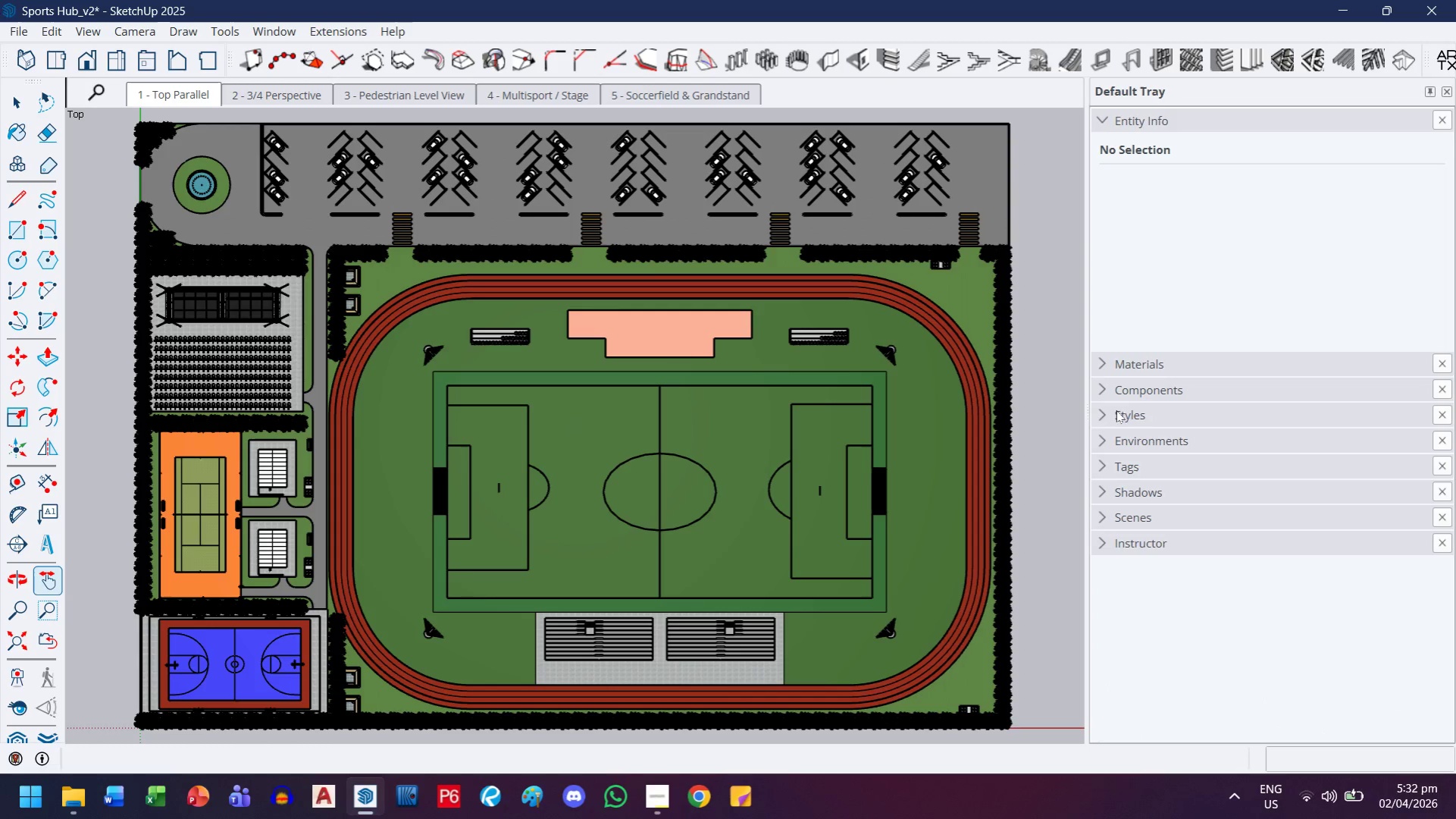 
left_click([1115, 419])
 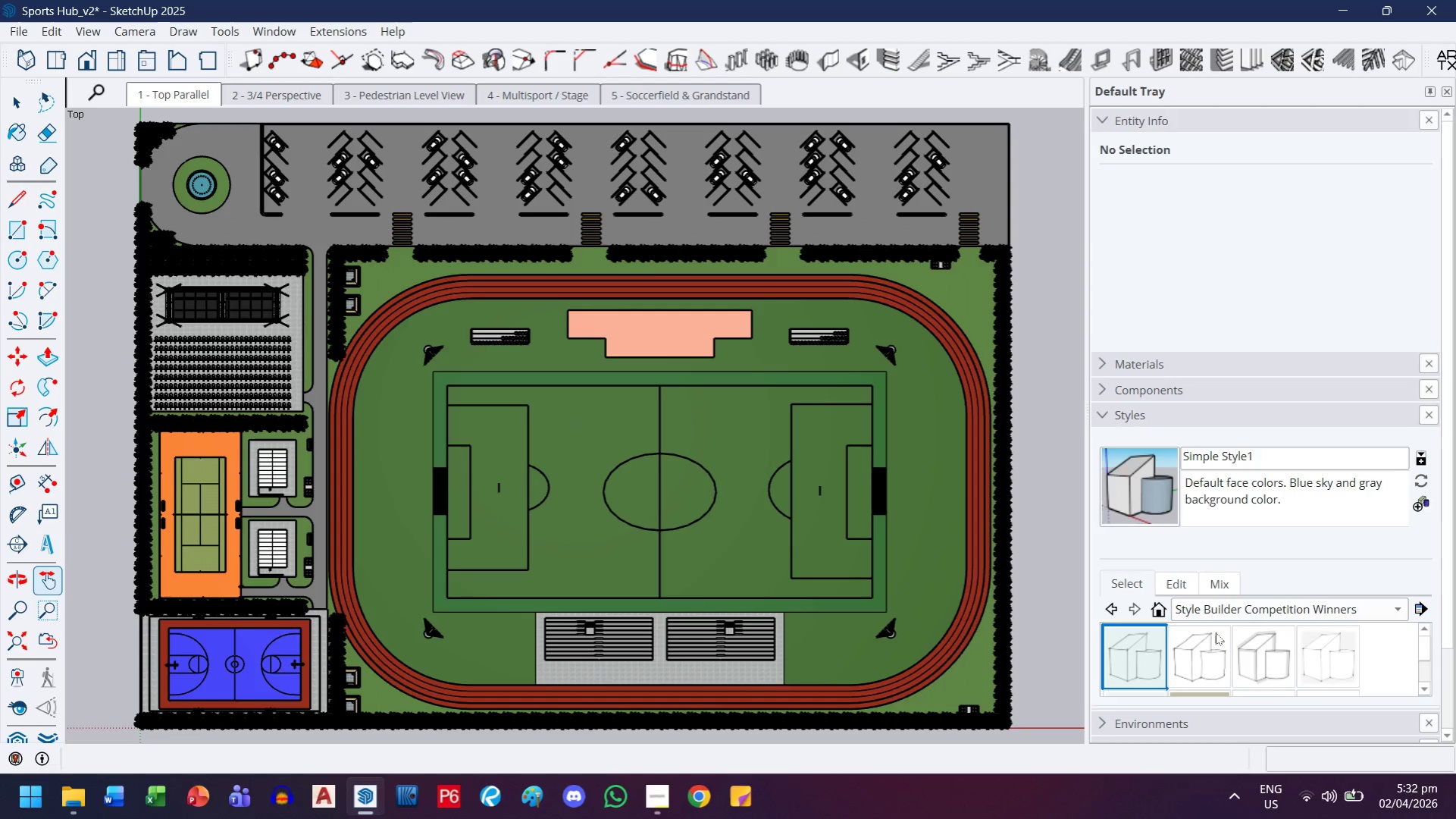 
scroll: coordinate [1232, 598], scroll_direction: down, amount: 4.0
 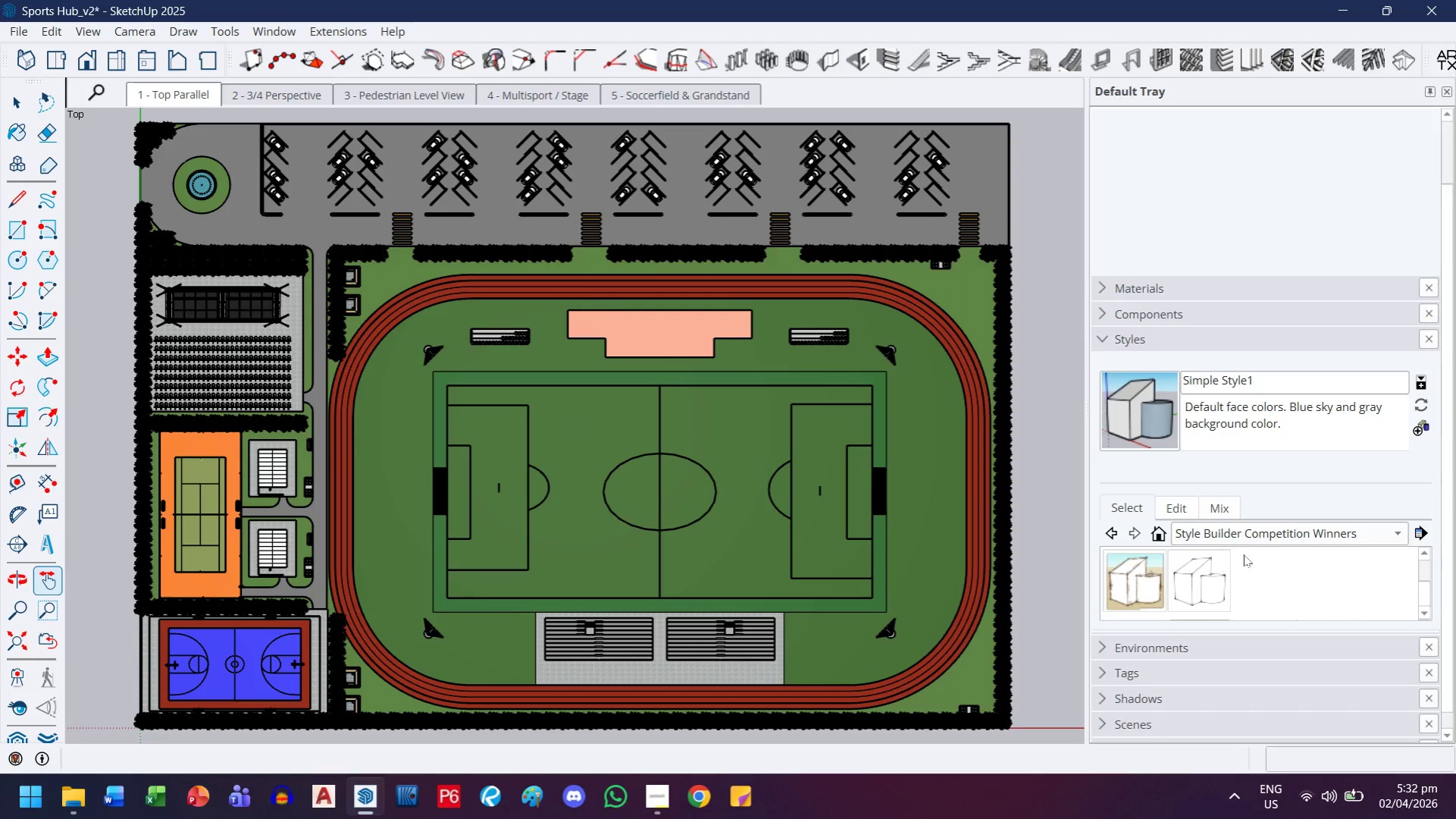 
left_click([1254, 537])
 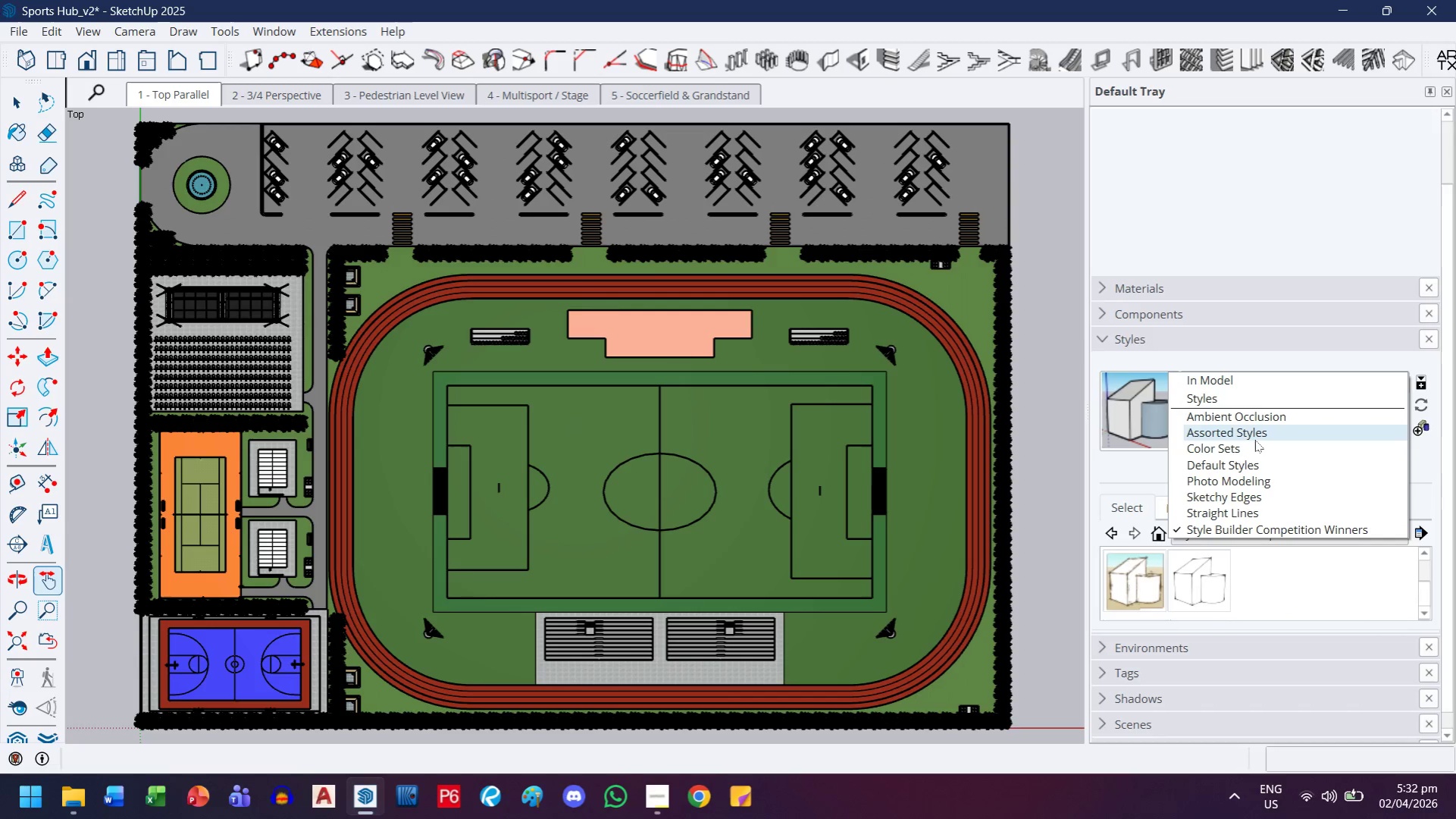 
left_click([1240, 448])
 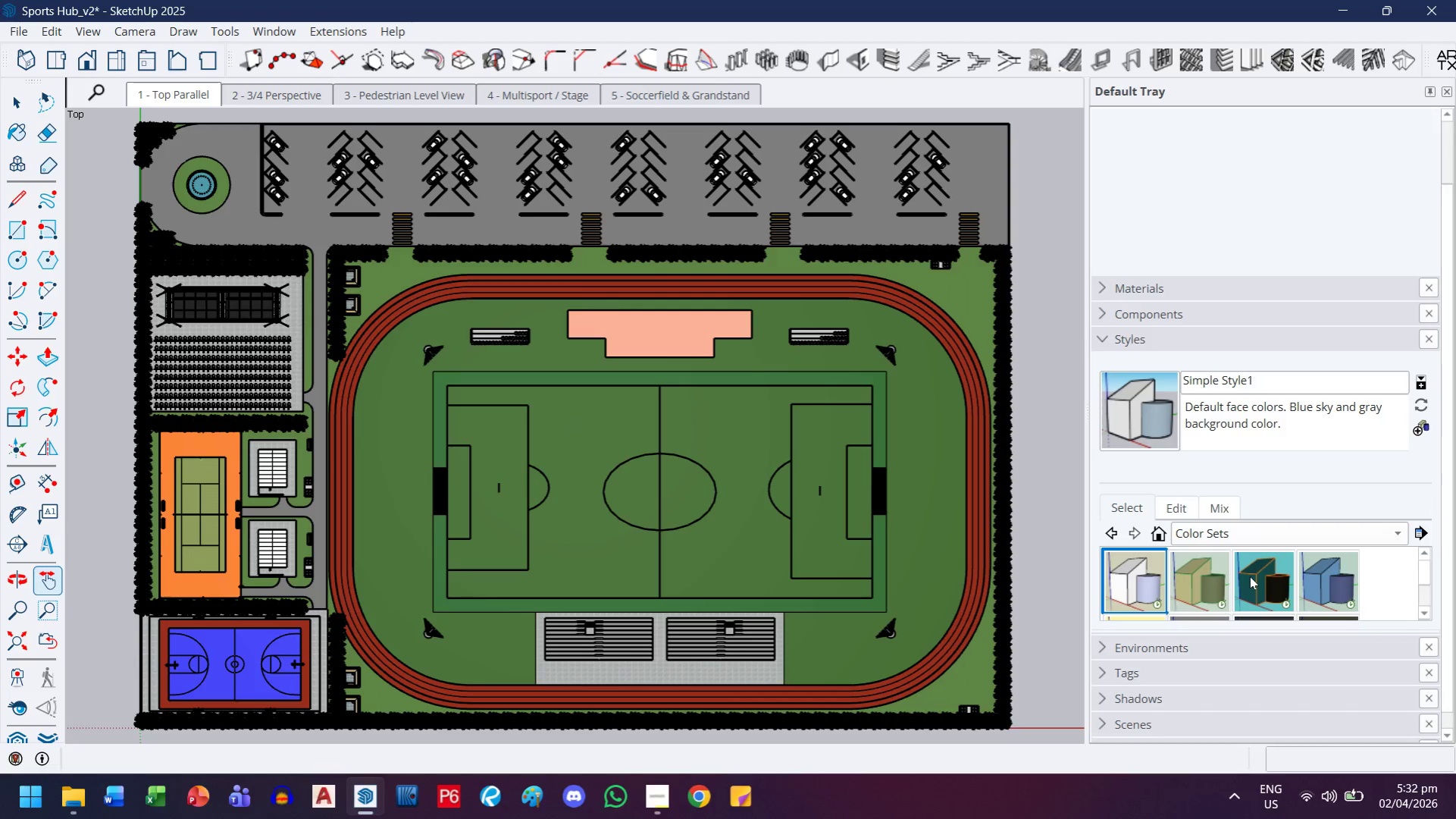 
scroll: coordinate [1249, 576], scroll_direction: down, amount: 1.0
 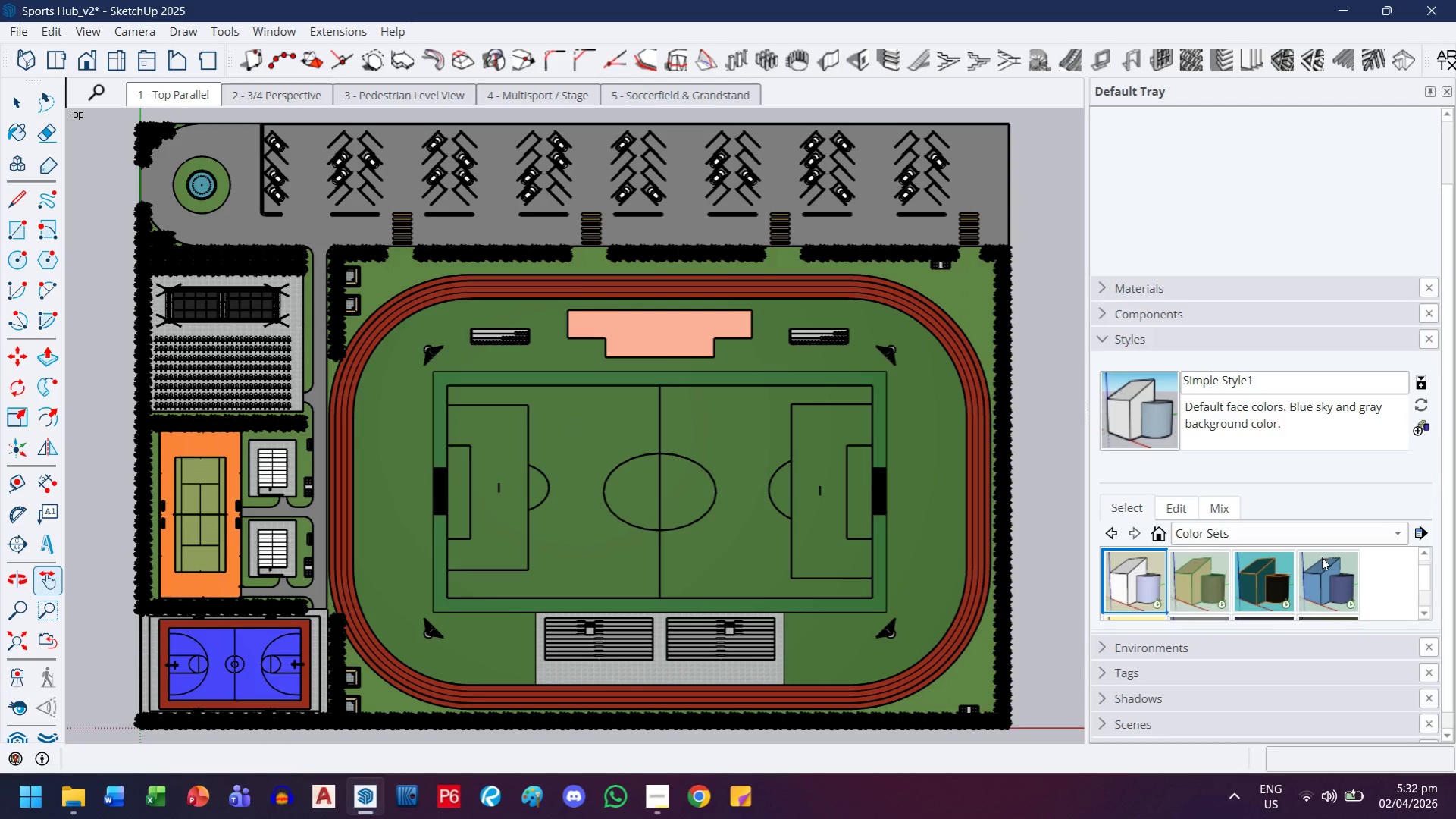 
left_click_drag(start_coordinate=[1321, 632], to_coordinate=[1314, 684])
 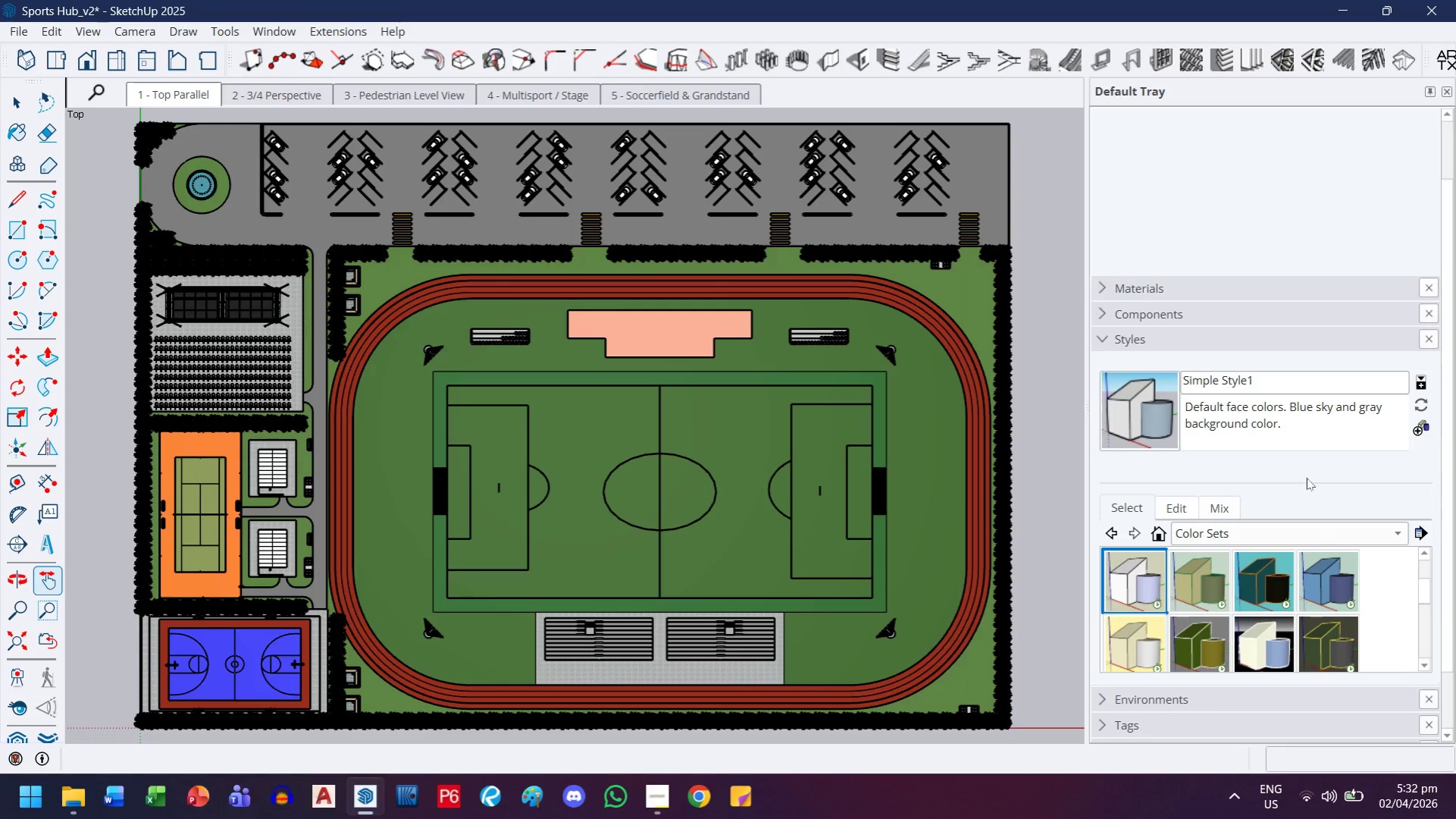 
left_click_drag(start_coordinate=[1303, 486], to_coordinate=[1304, 473])
 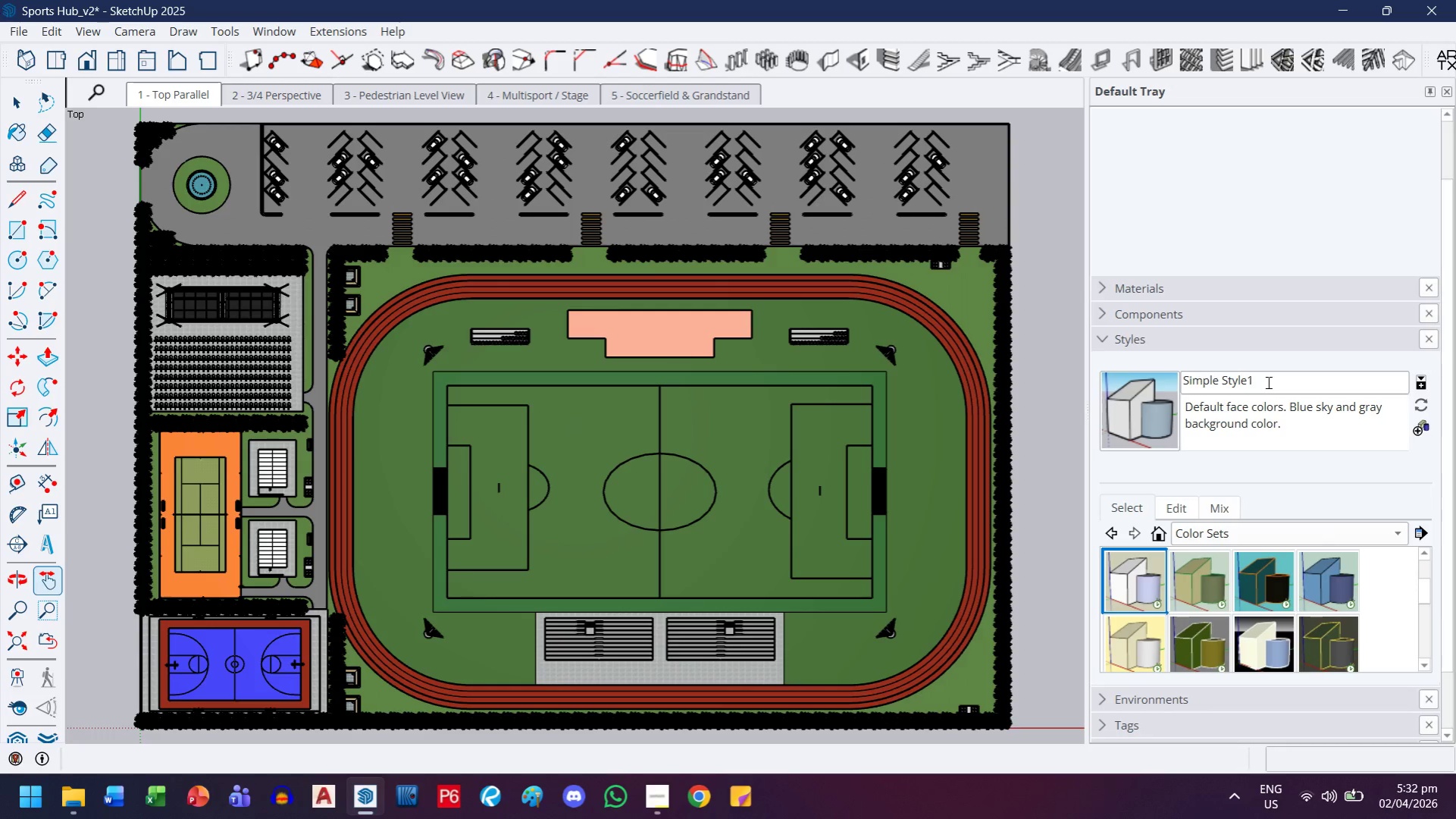 
scroll: coordinate [1273, 588], scroll_direction: up, amount: 1.0
 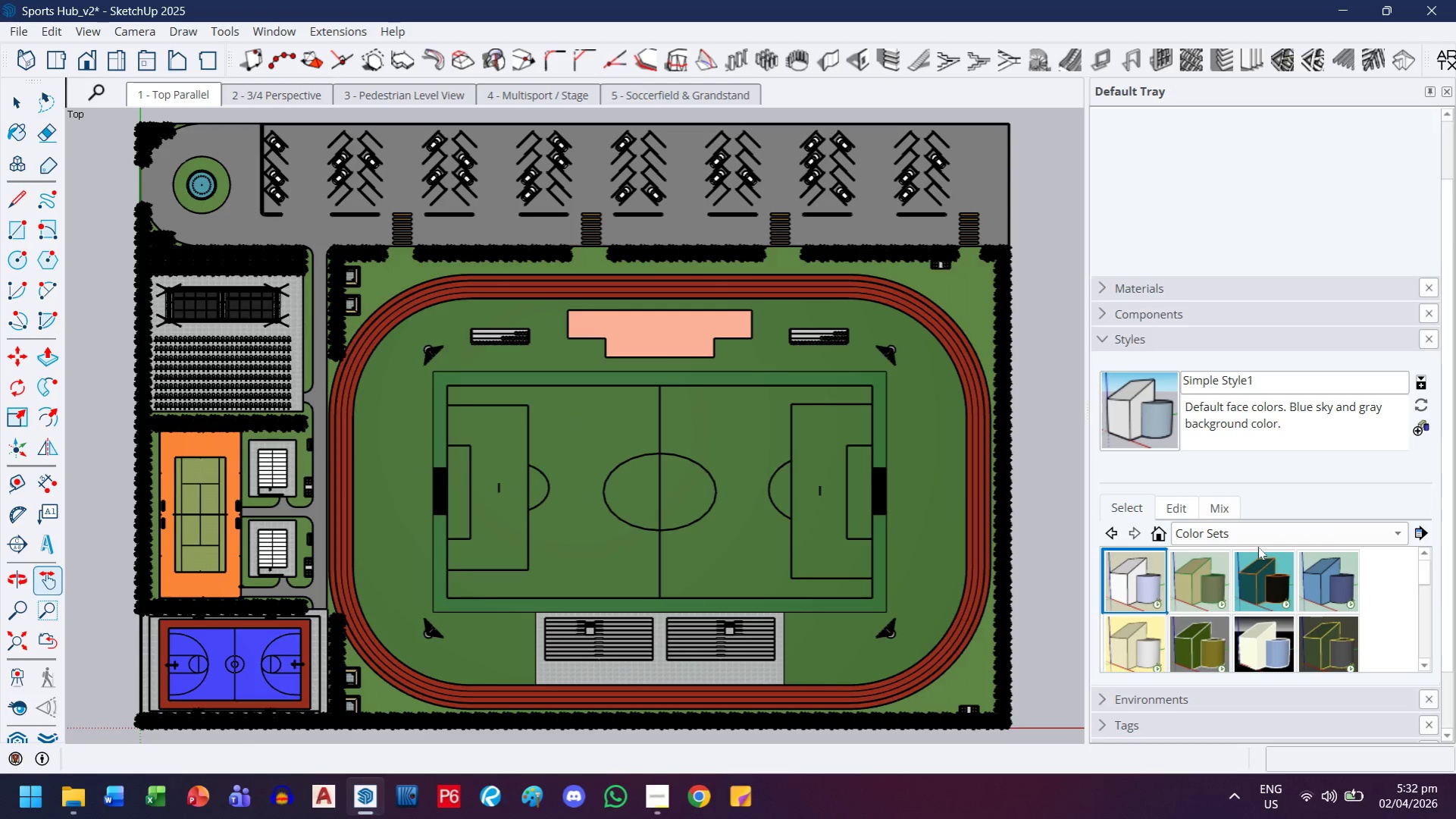 
scroll: coordinate [1259, 617], scroll_direction: down, amount: 4.0
 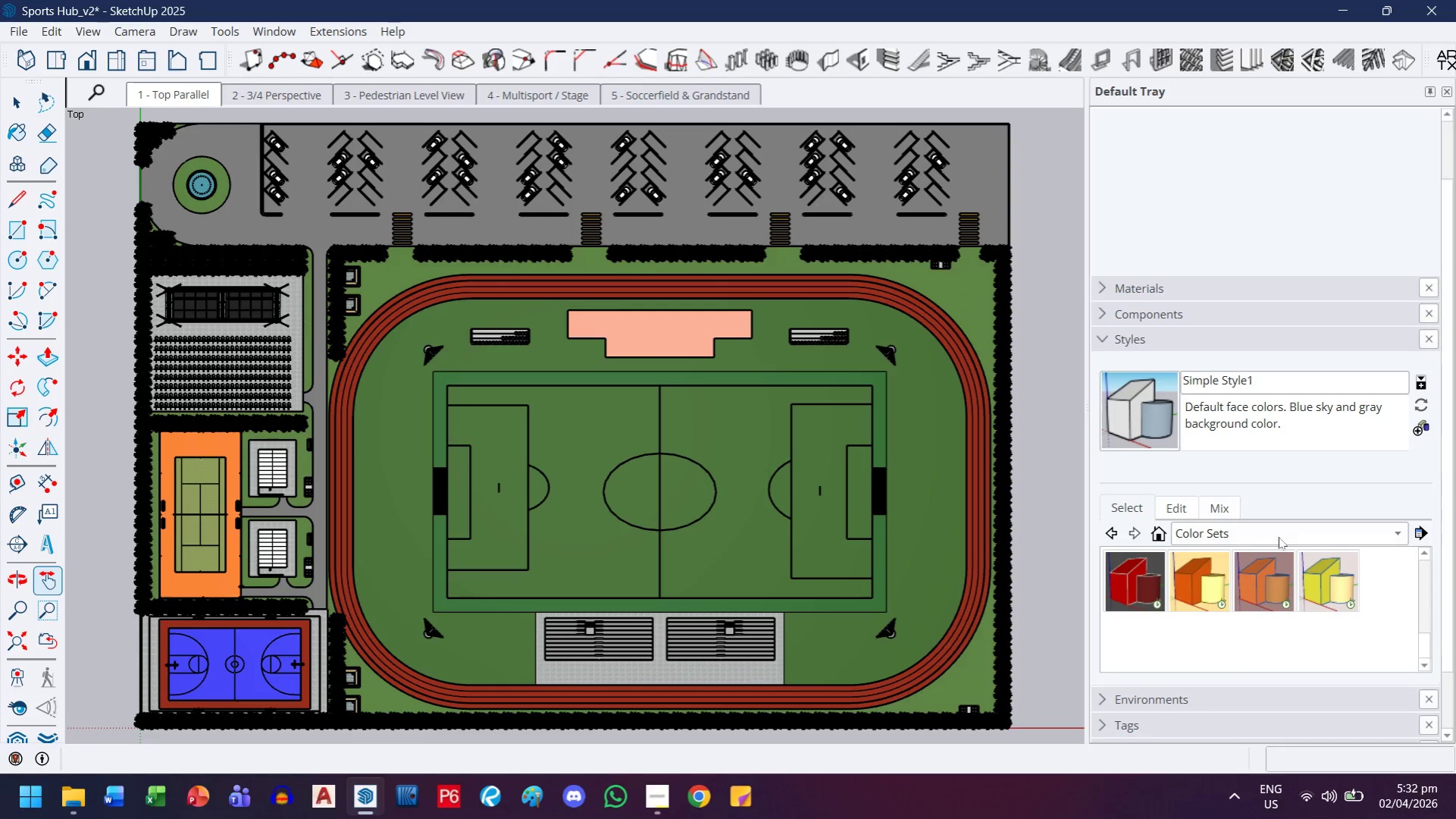 
left_click([1278, 537])
 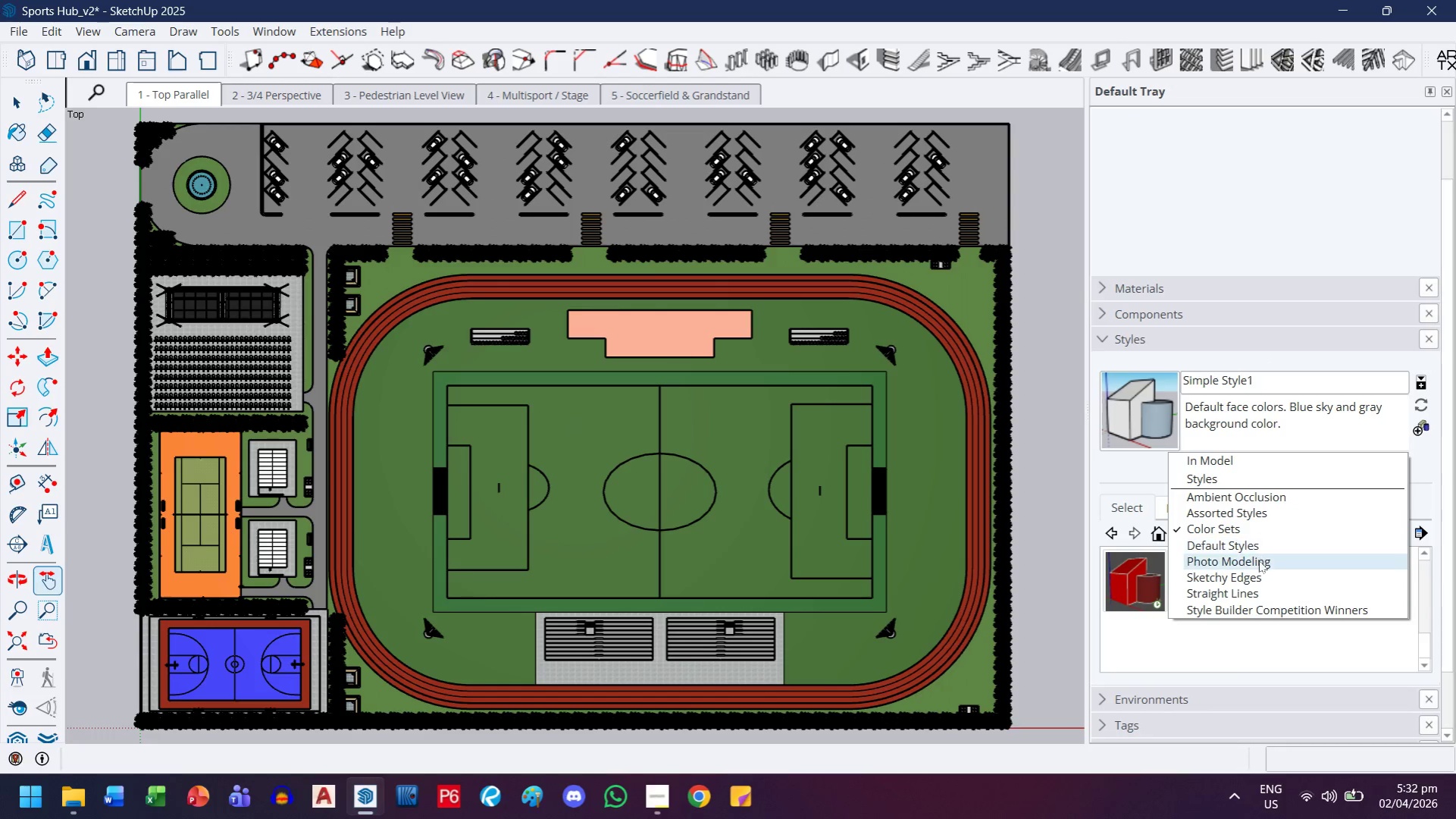 
left_click([1263, 551])
 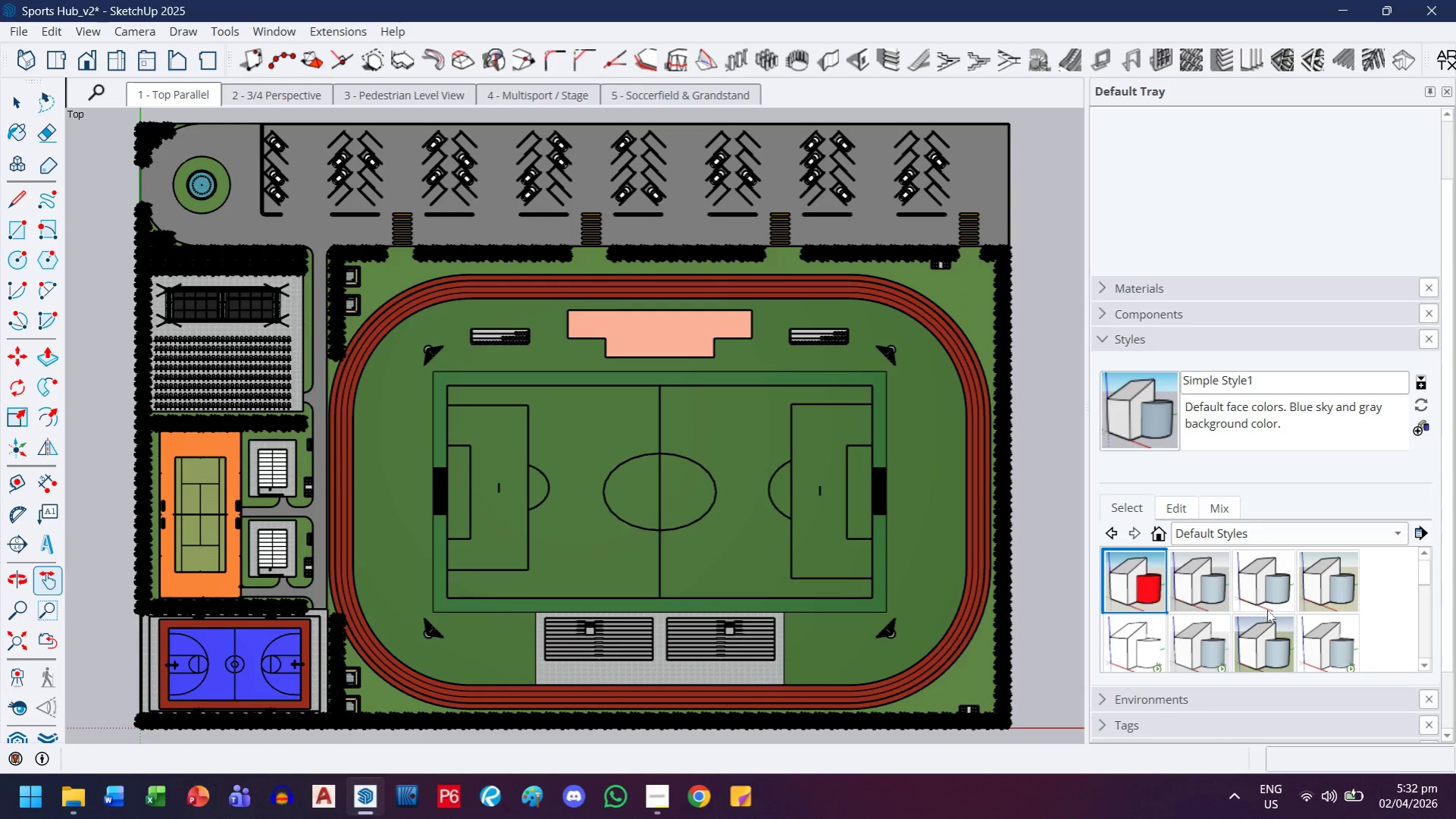 
left_click([1268, 585])
 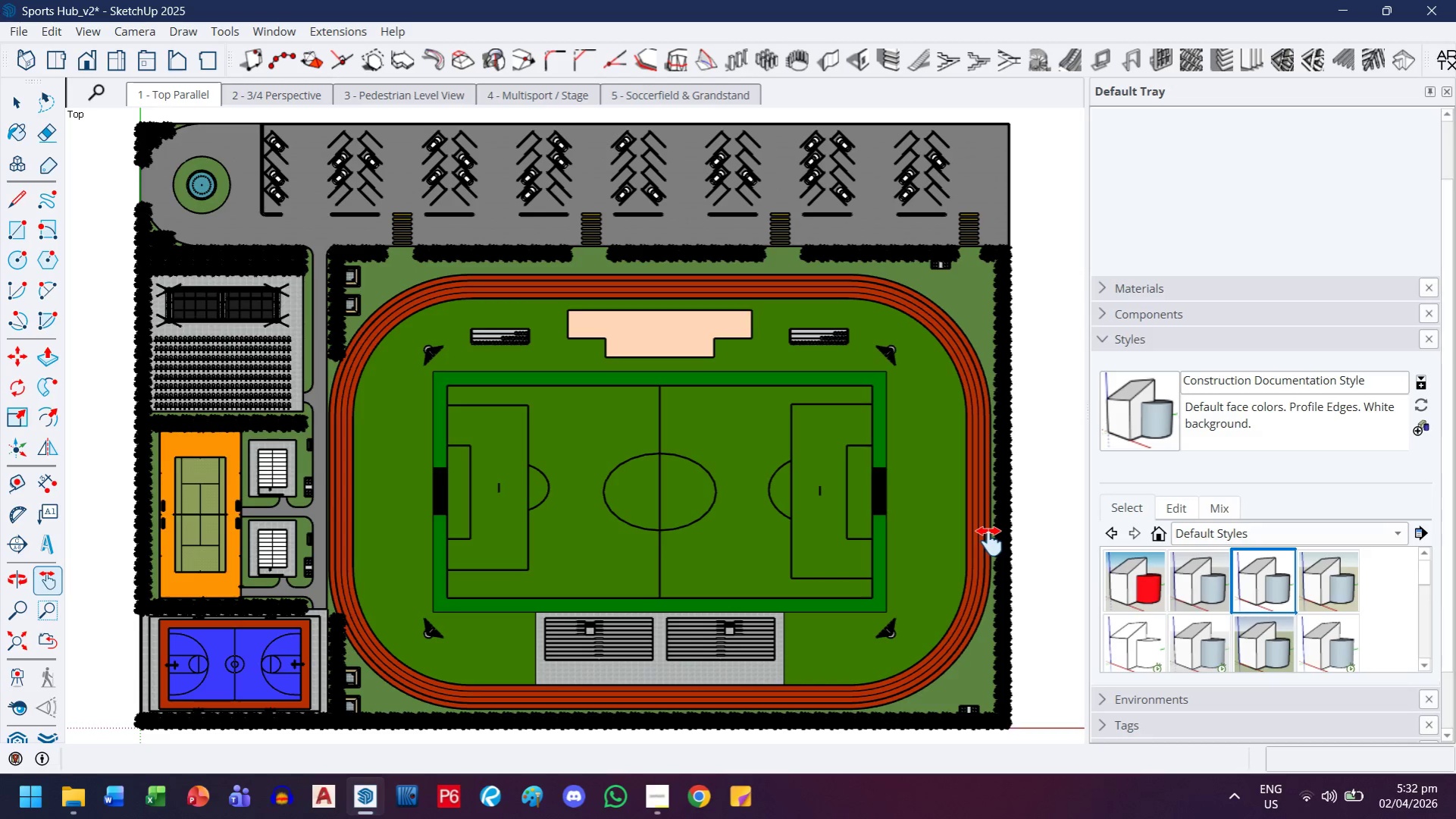 
wait(5.47)
 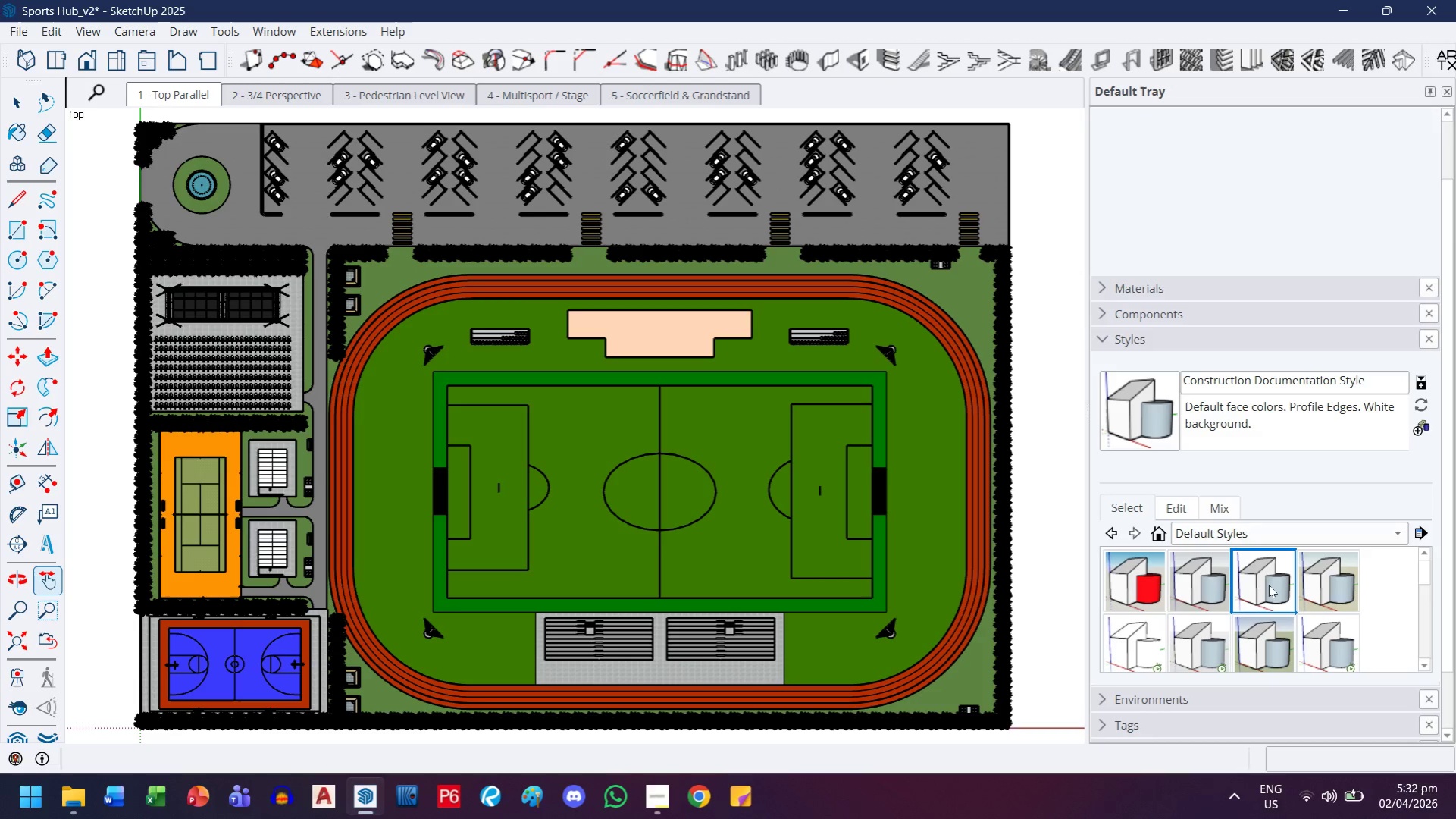 
left_click([1322, 642])
 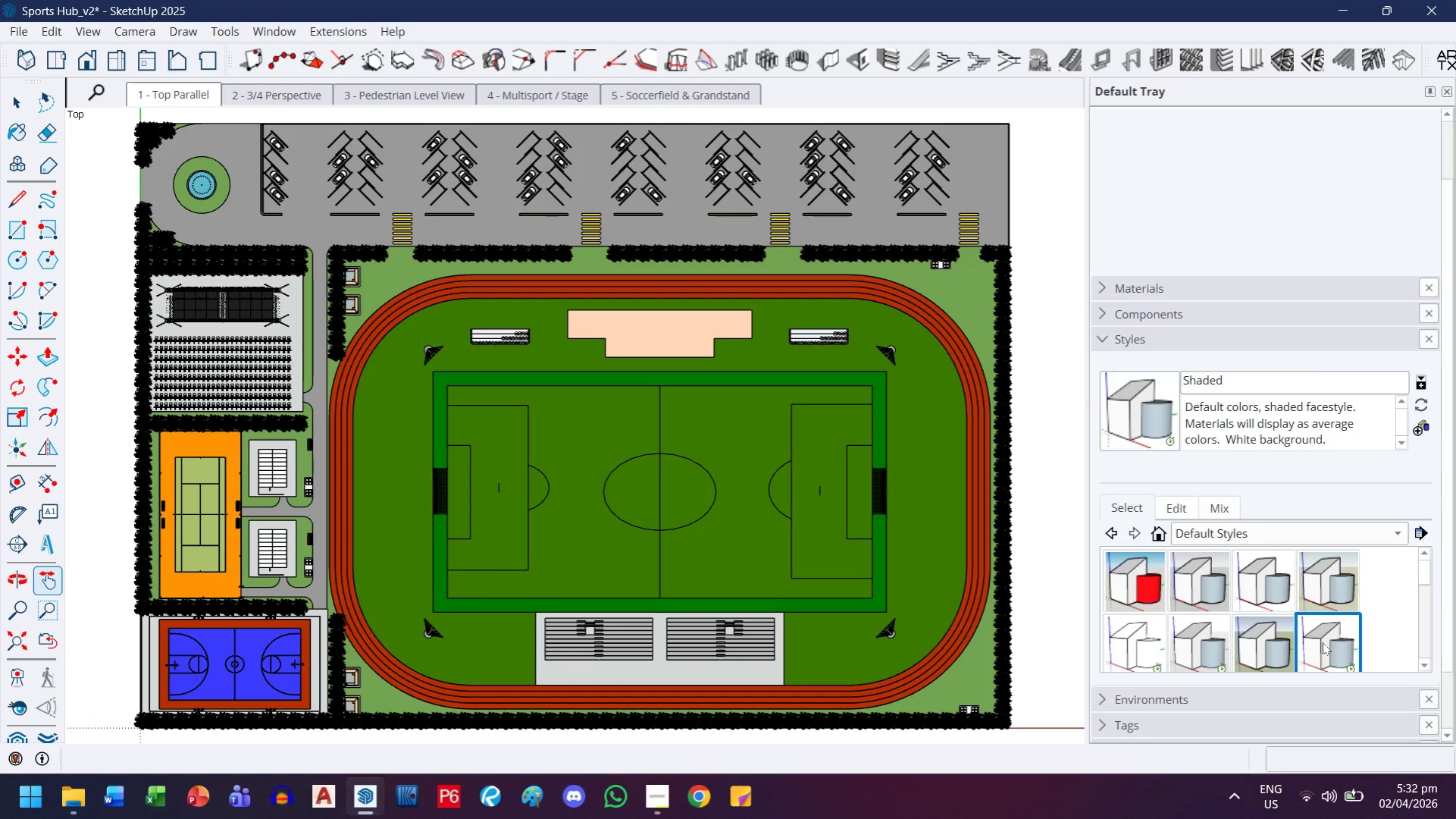 
mouse_move([1318, 634])
 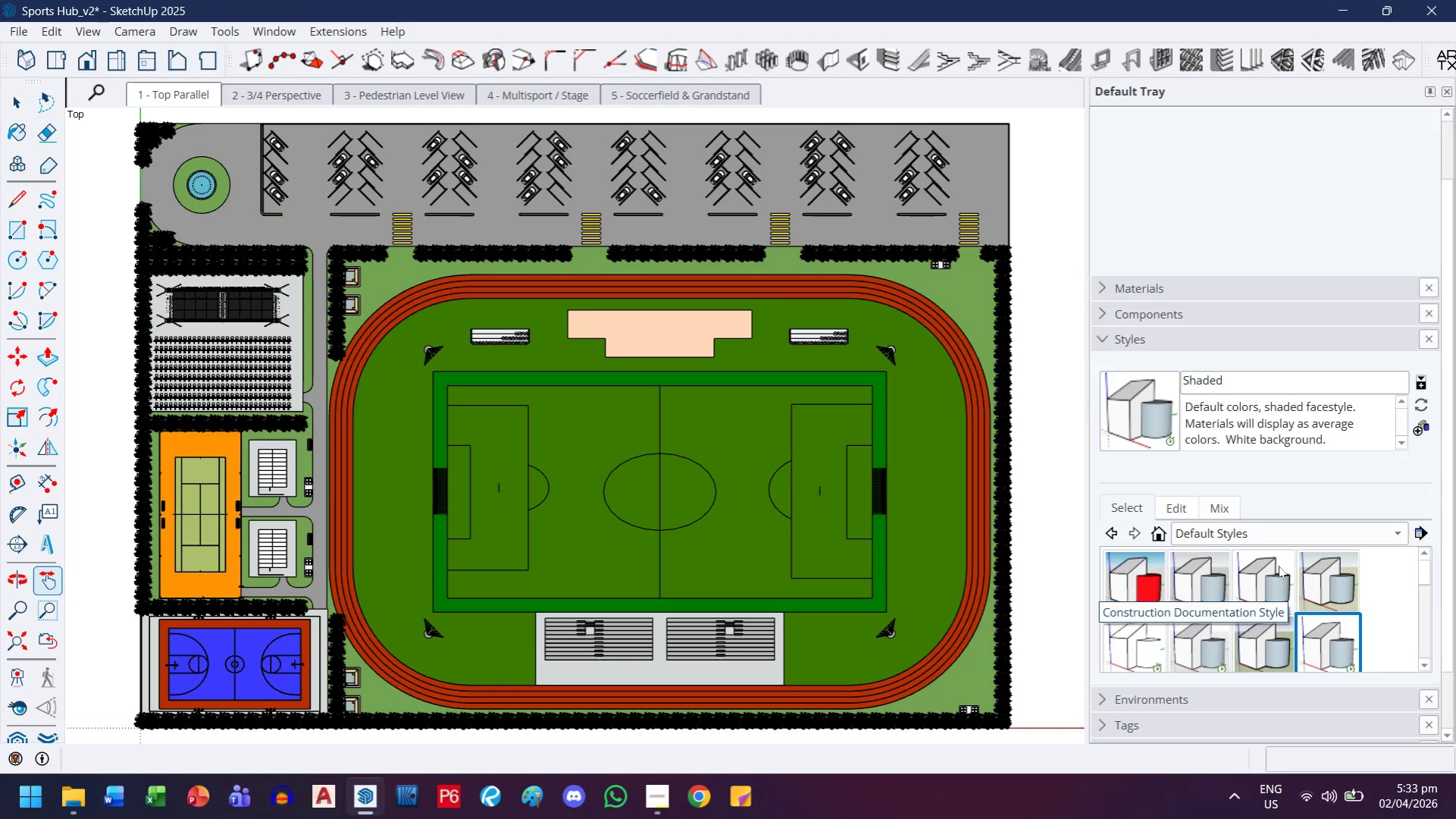 
left_click([1278, 566])
 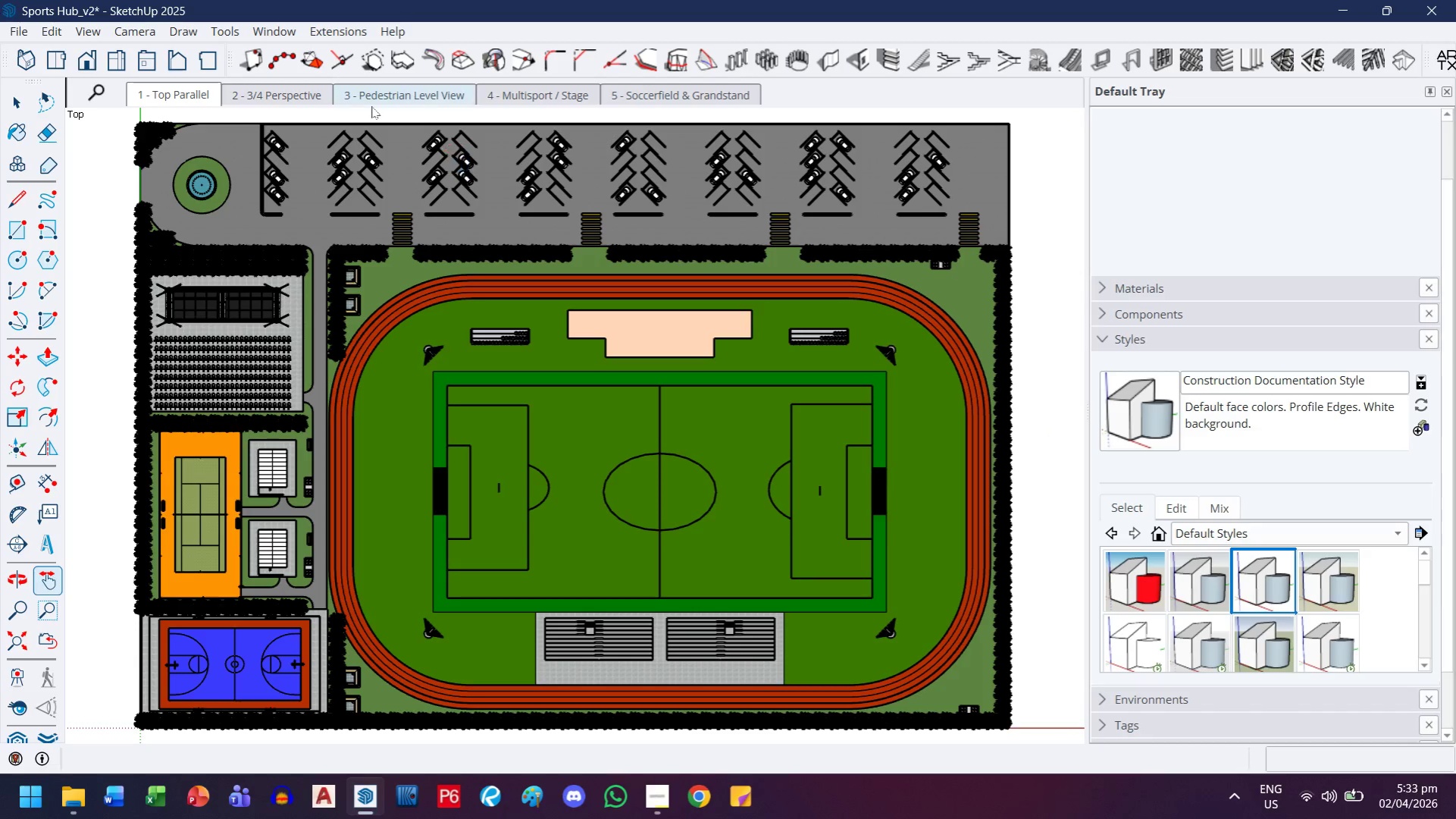 
wait(7.55)
 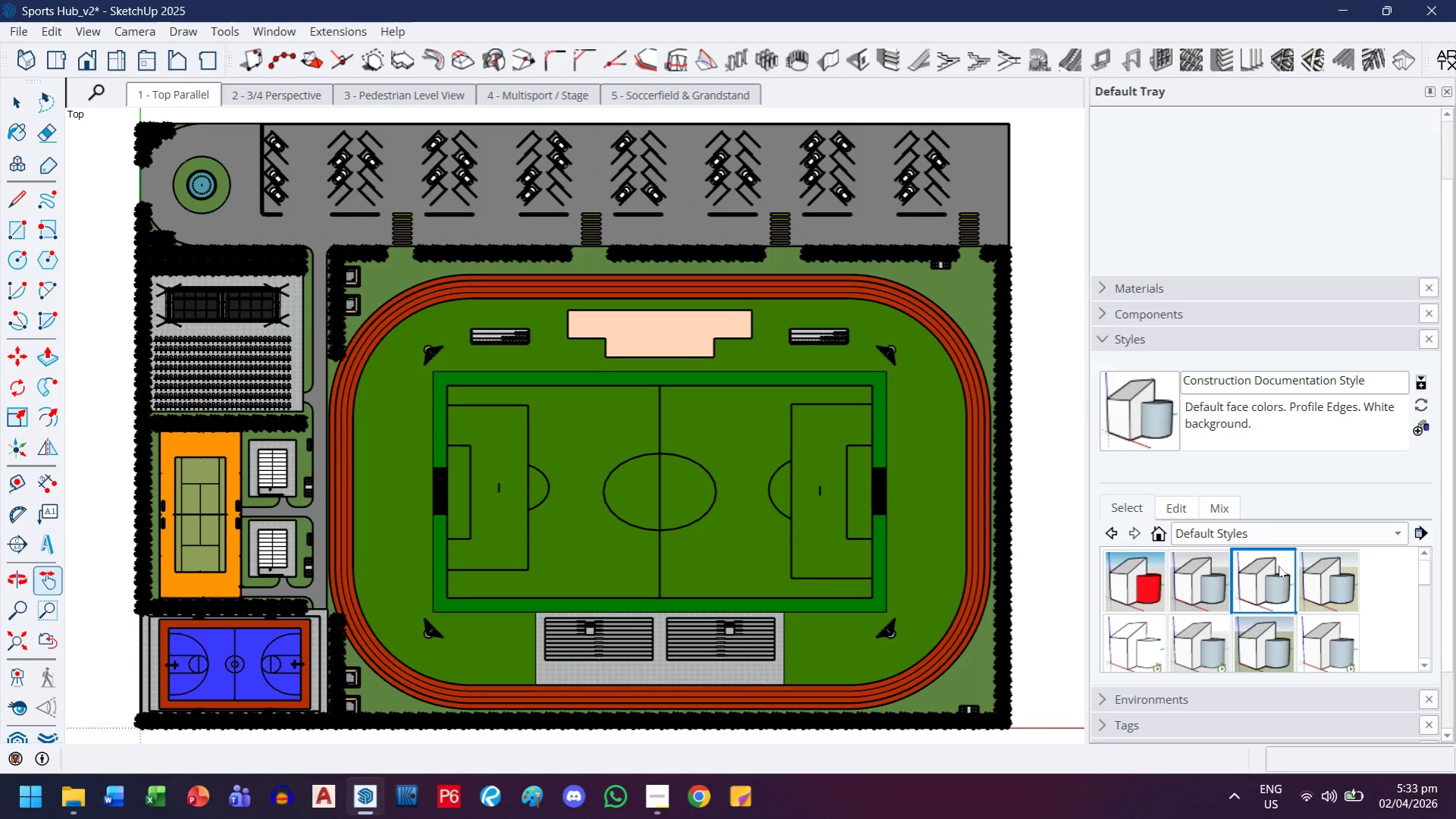 
left_click([5, 643])
 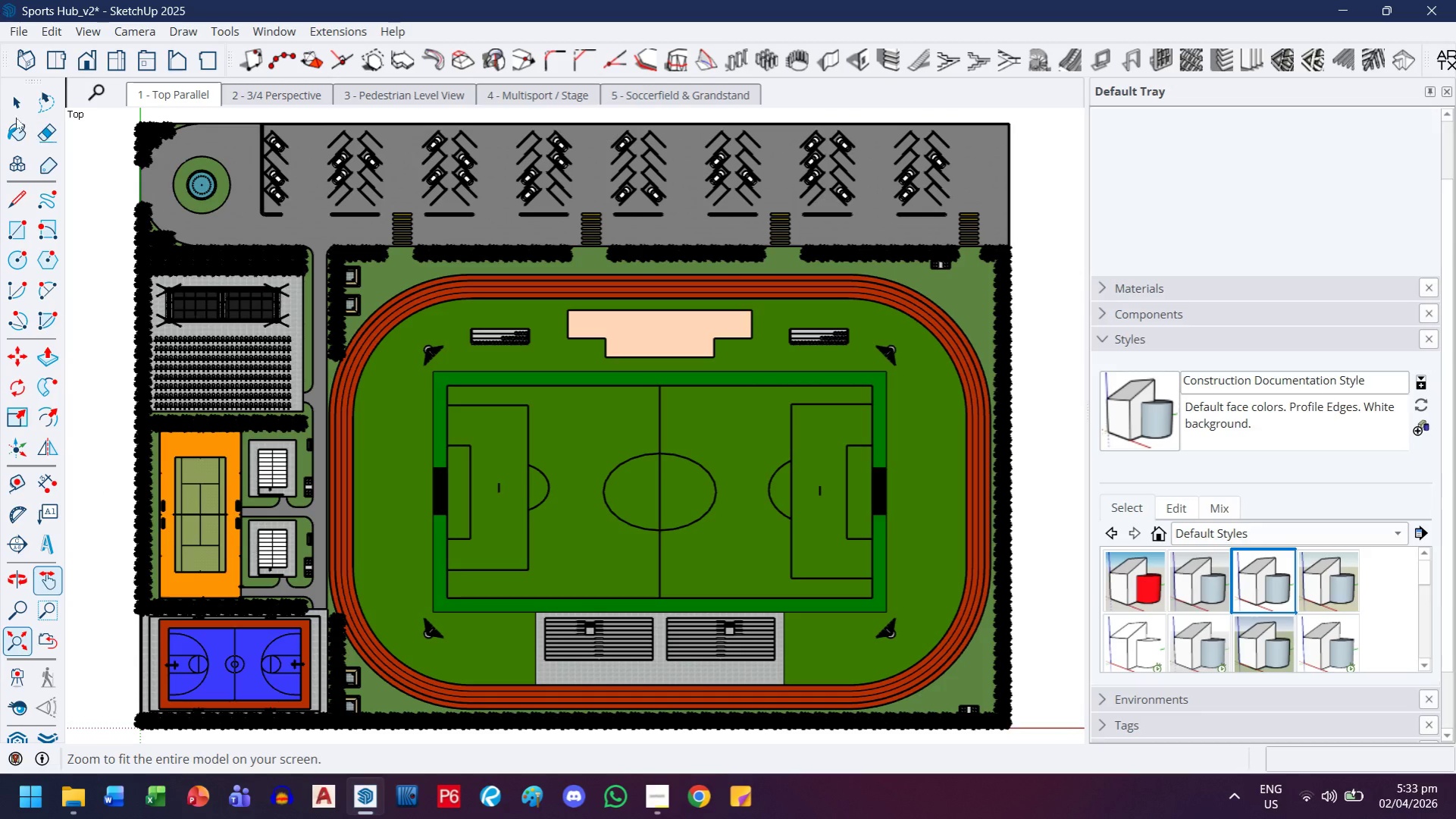 
left_click([79, 30])
 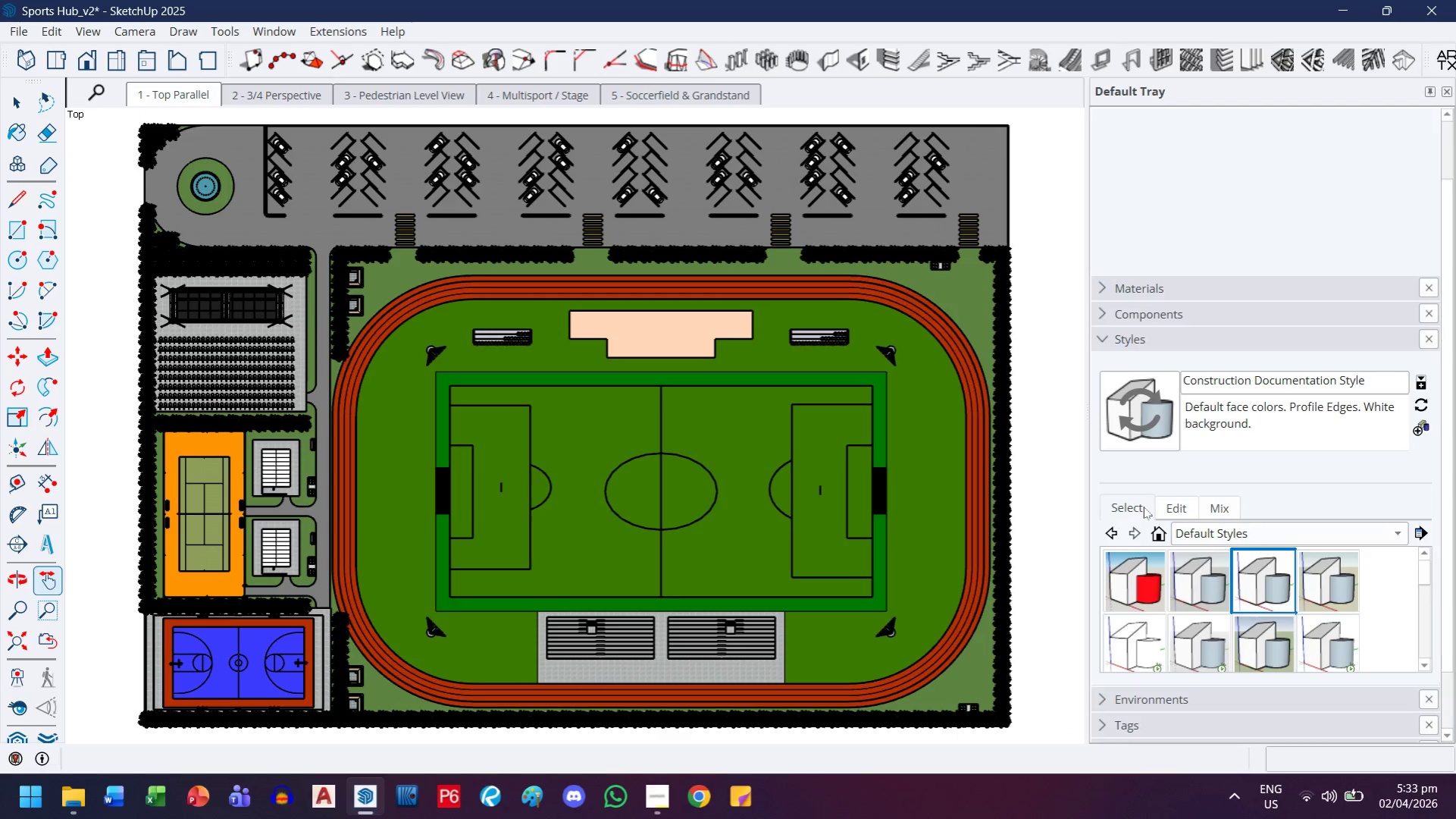 
wait(7.83)
 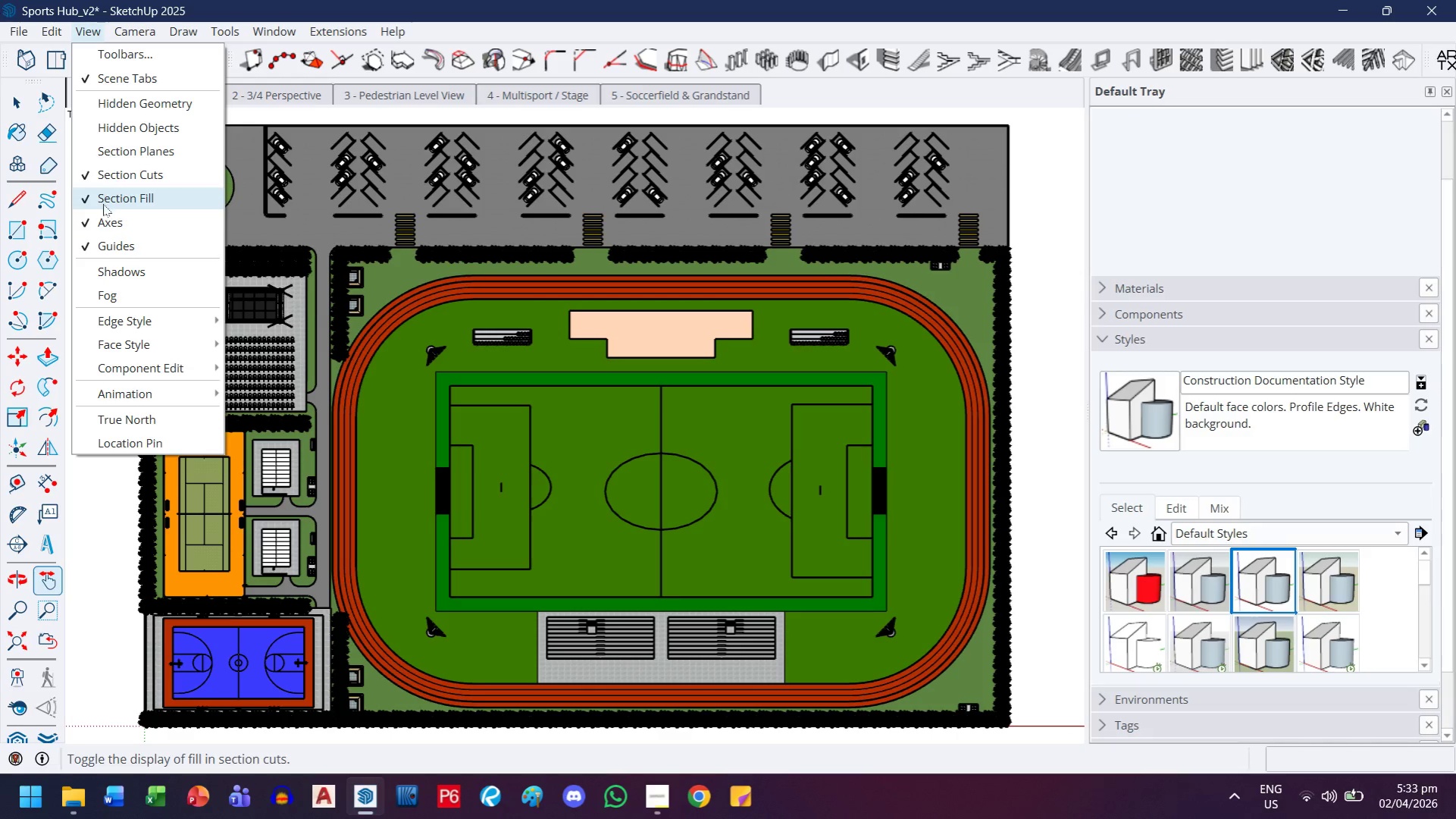 
left_click([1130, 520])
 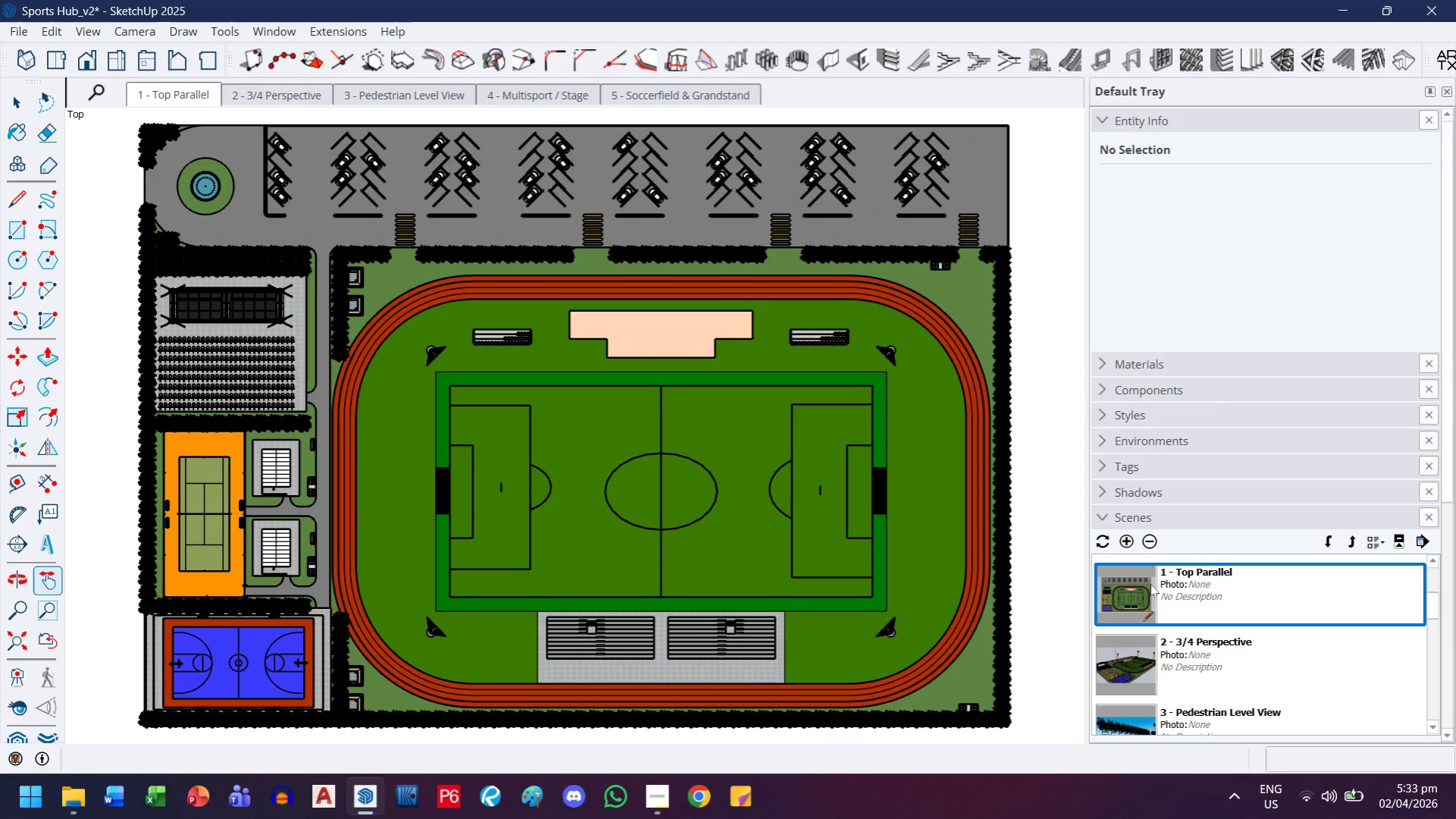 
right_click([1150, 587])
 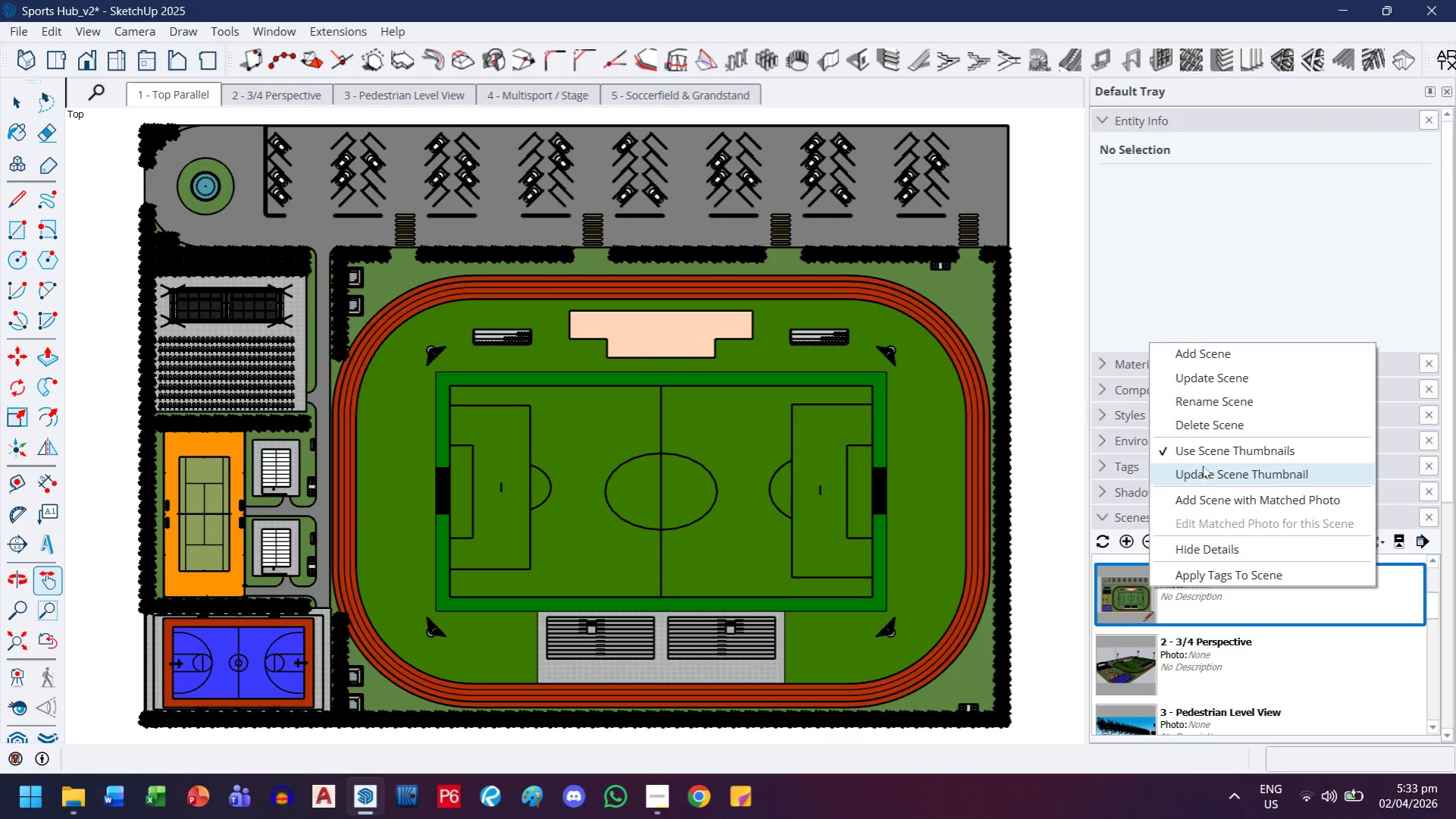 
left_click([1208, 388])
 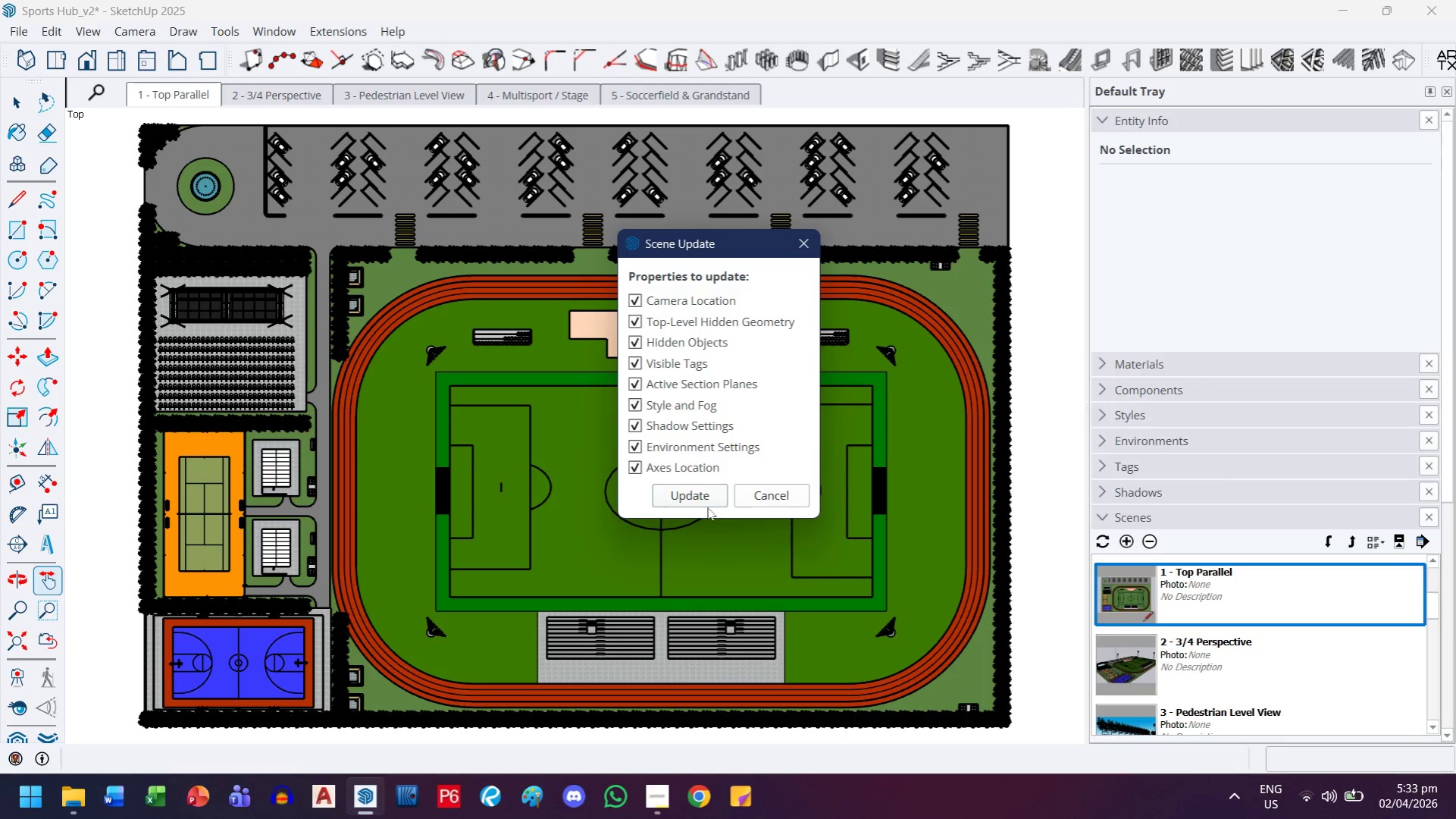 
double_click([709, 500])
 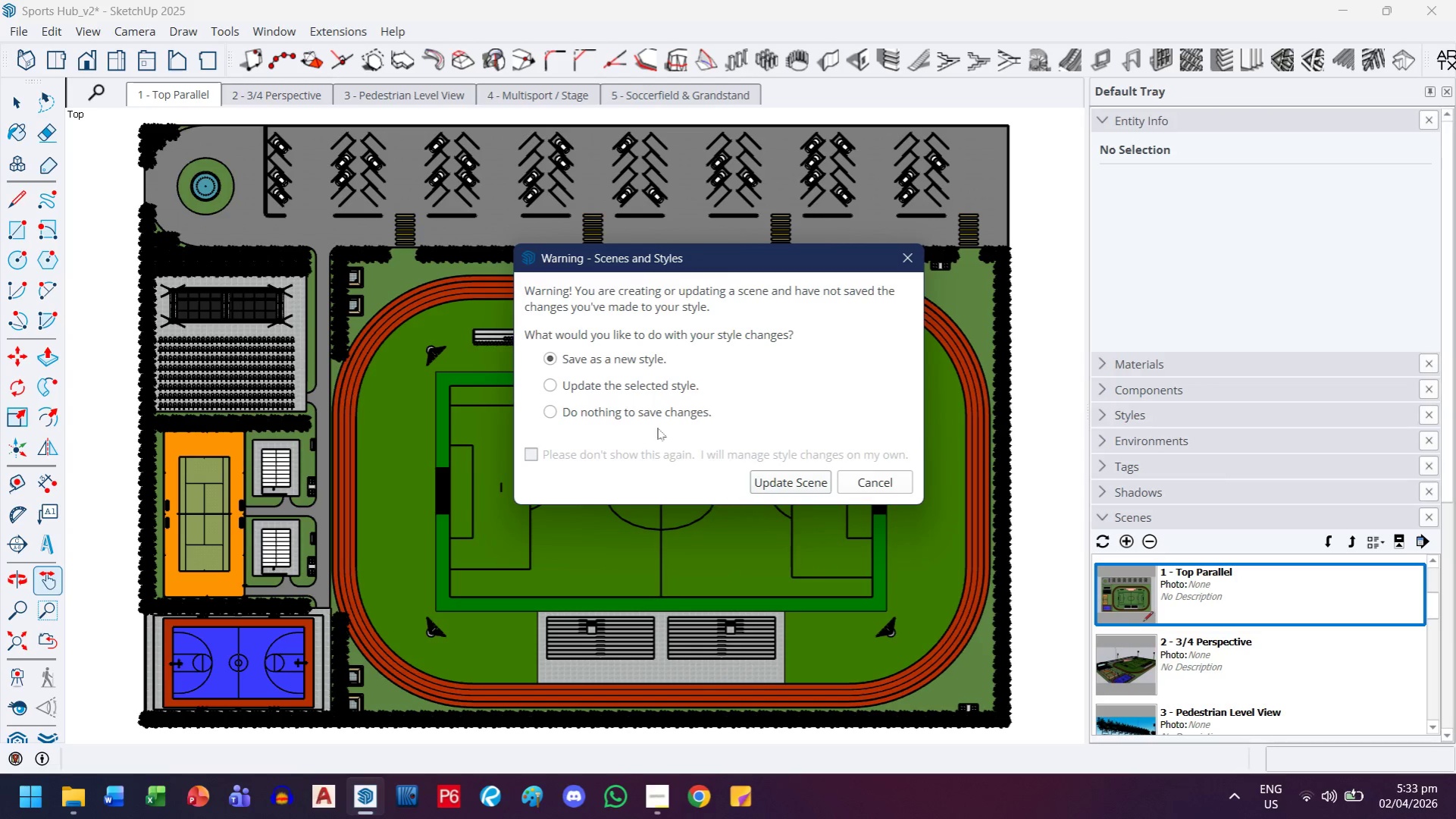 
left_click([655, 390])
 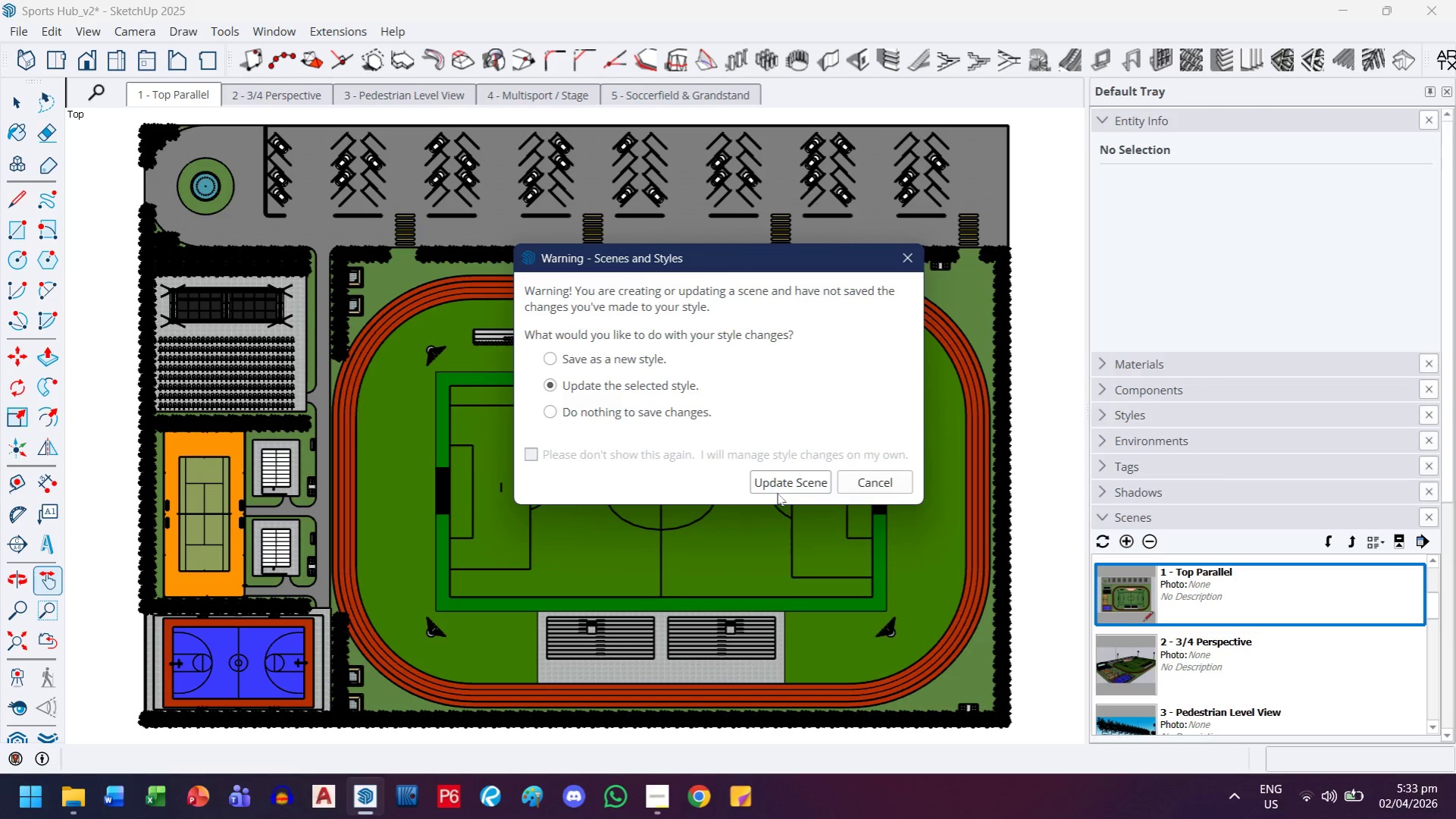 
left_click([779, 485])
 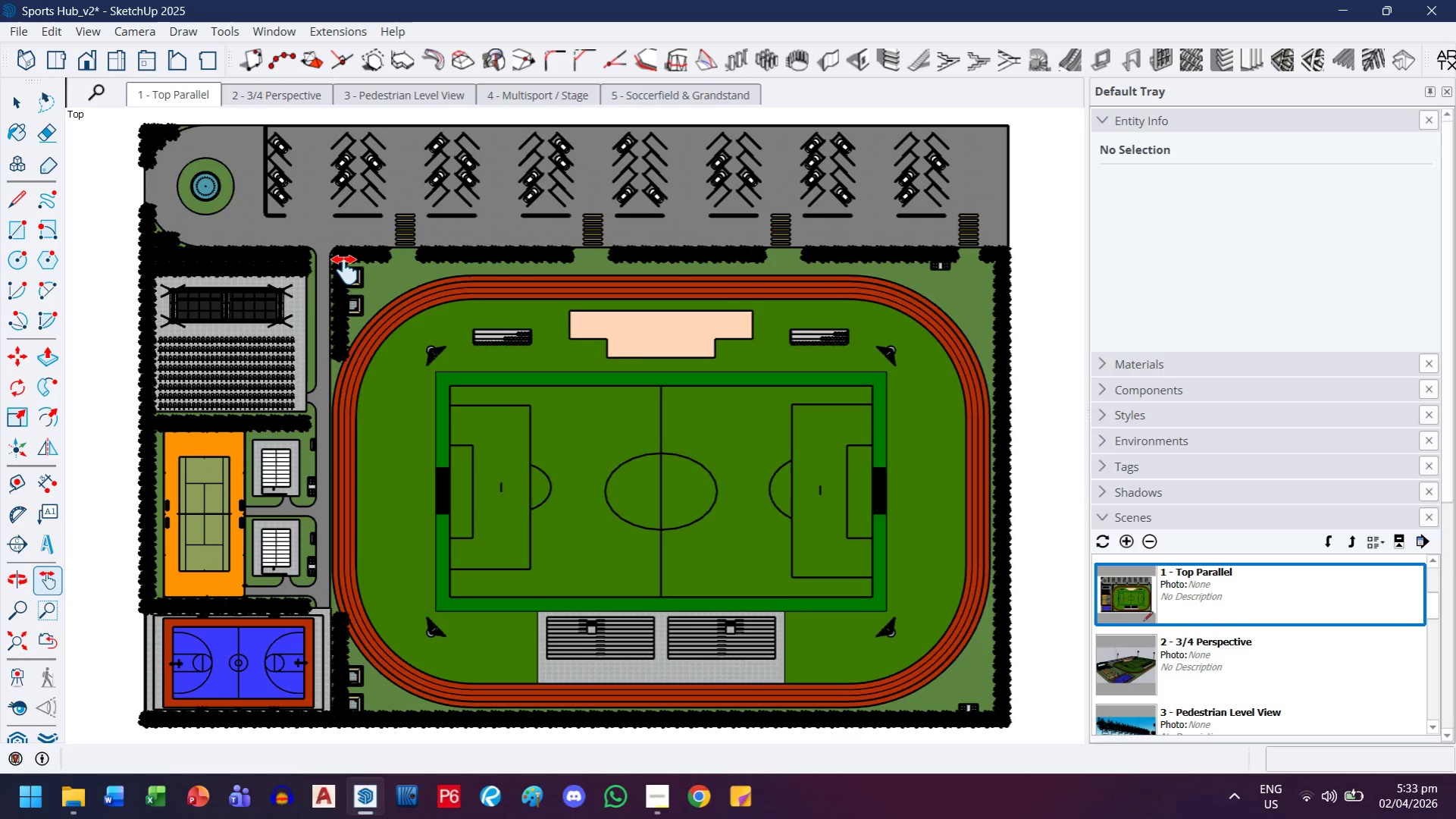 
wait(11.81)
 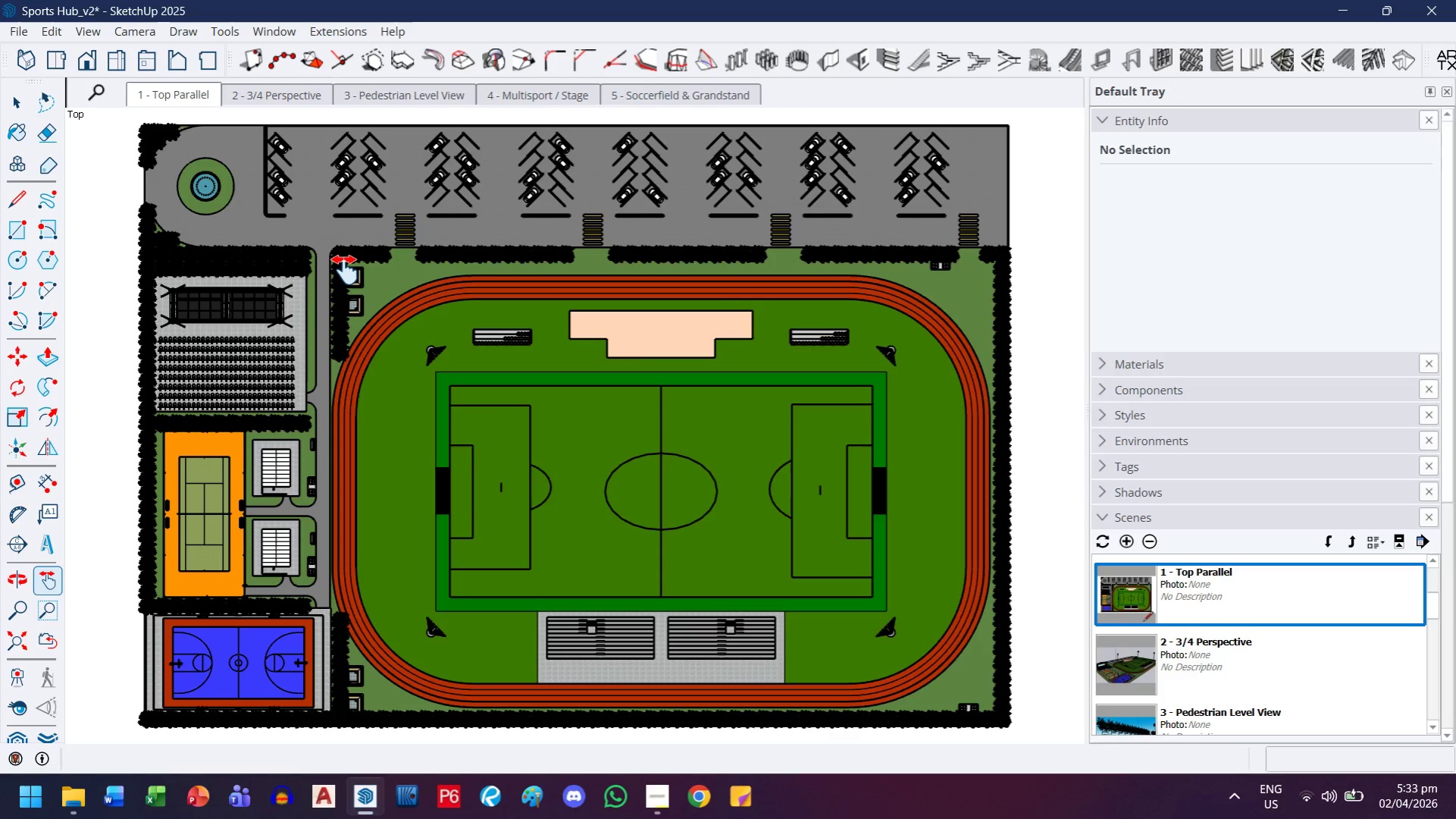 
left_click([654, 805])